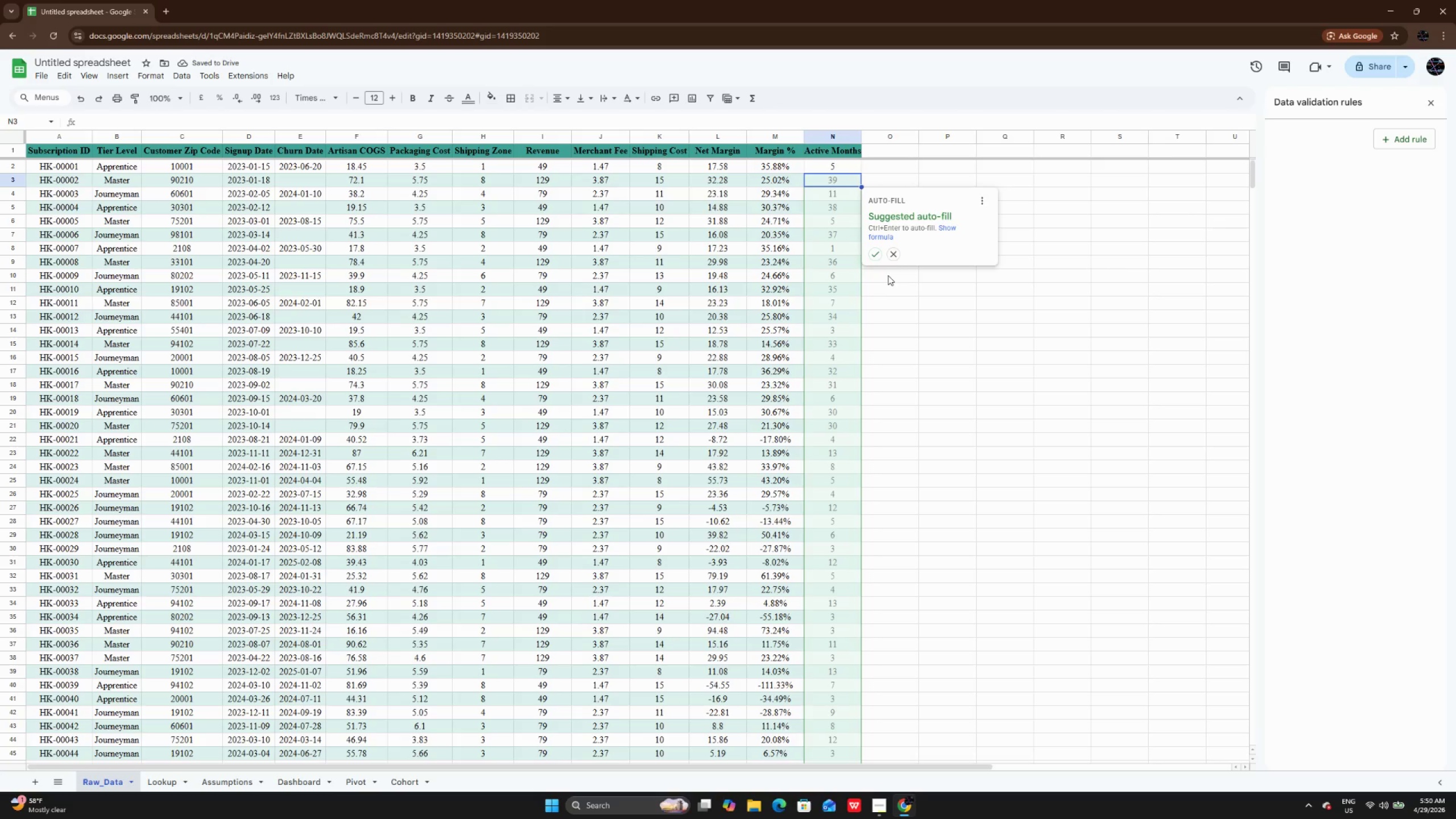 
left_click([873, 259])
 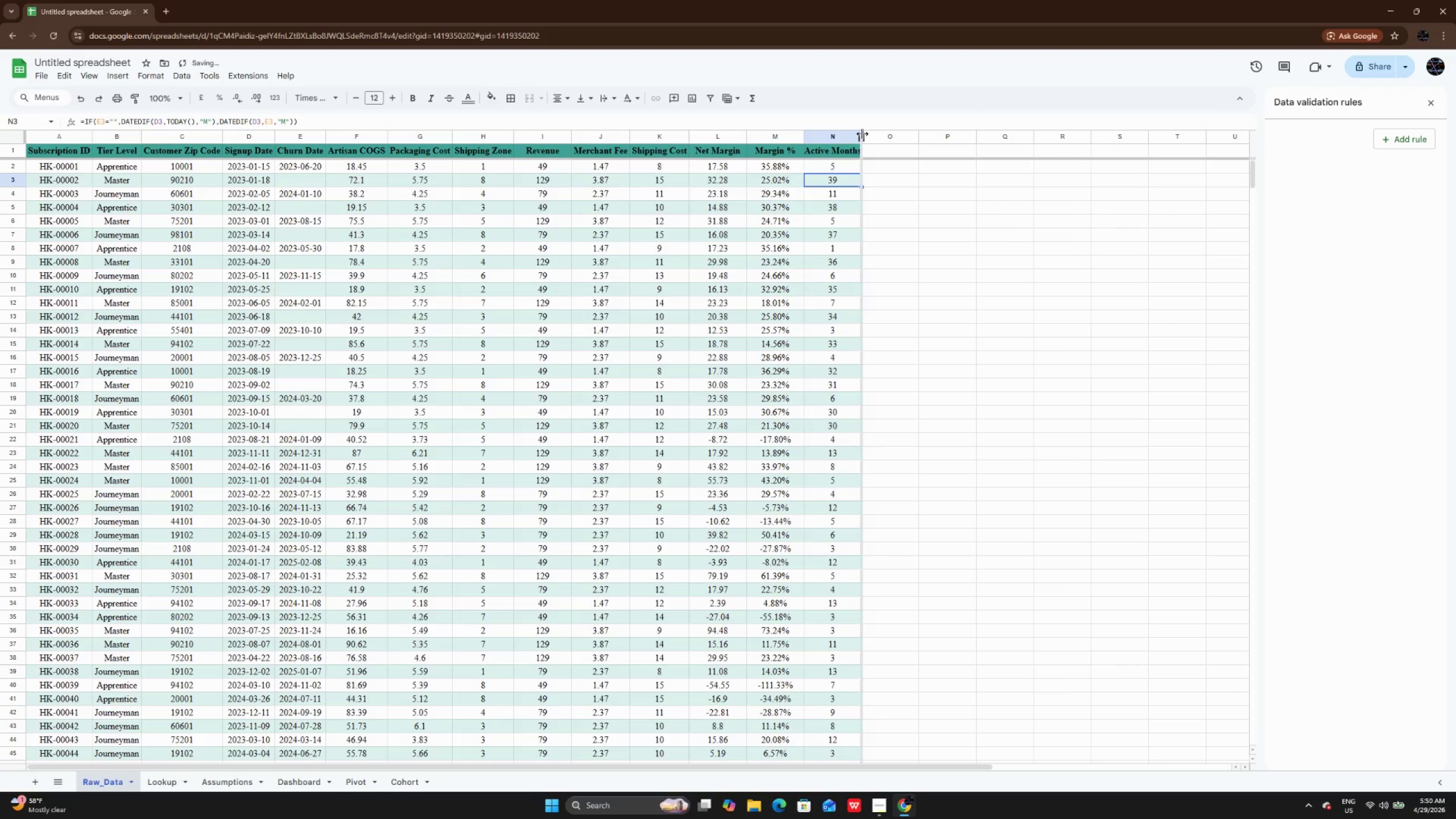 
double_click([862, 134])
 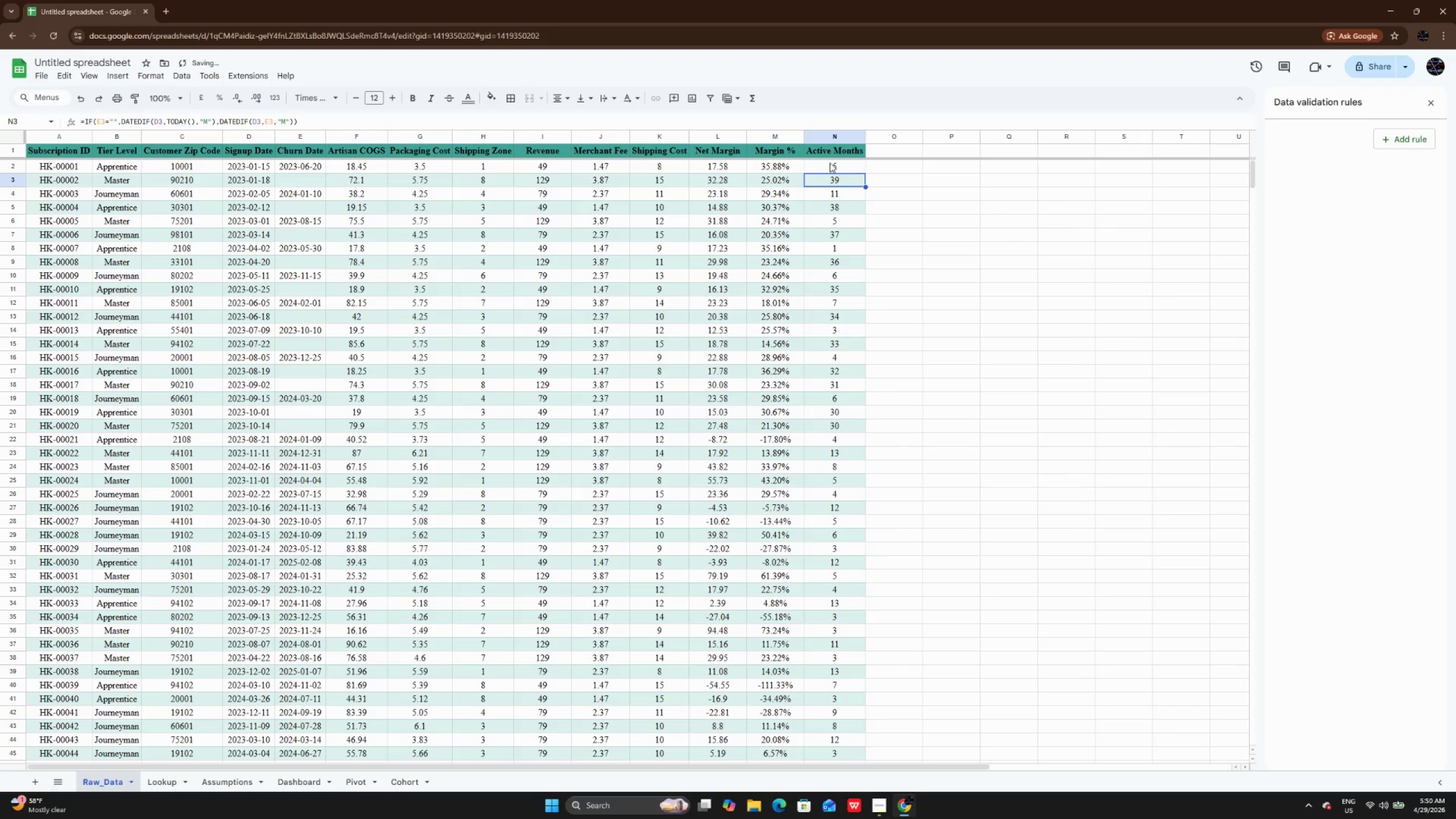 
left_click([830, 151])
 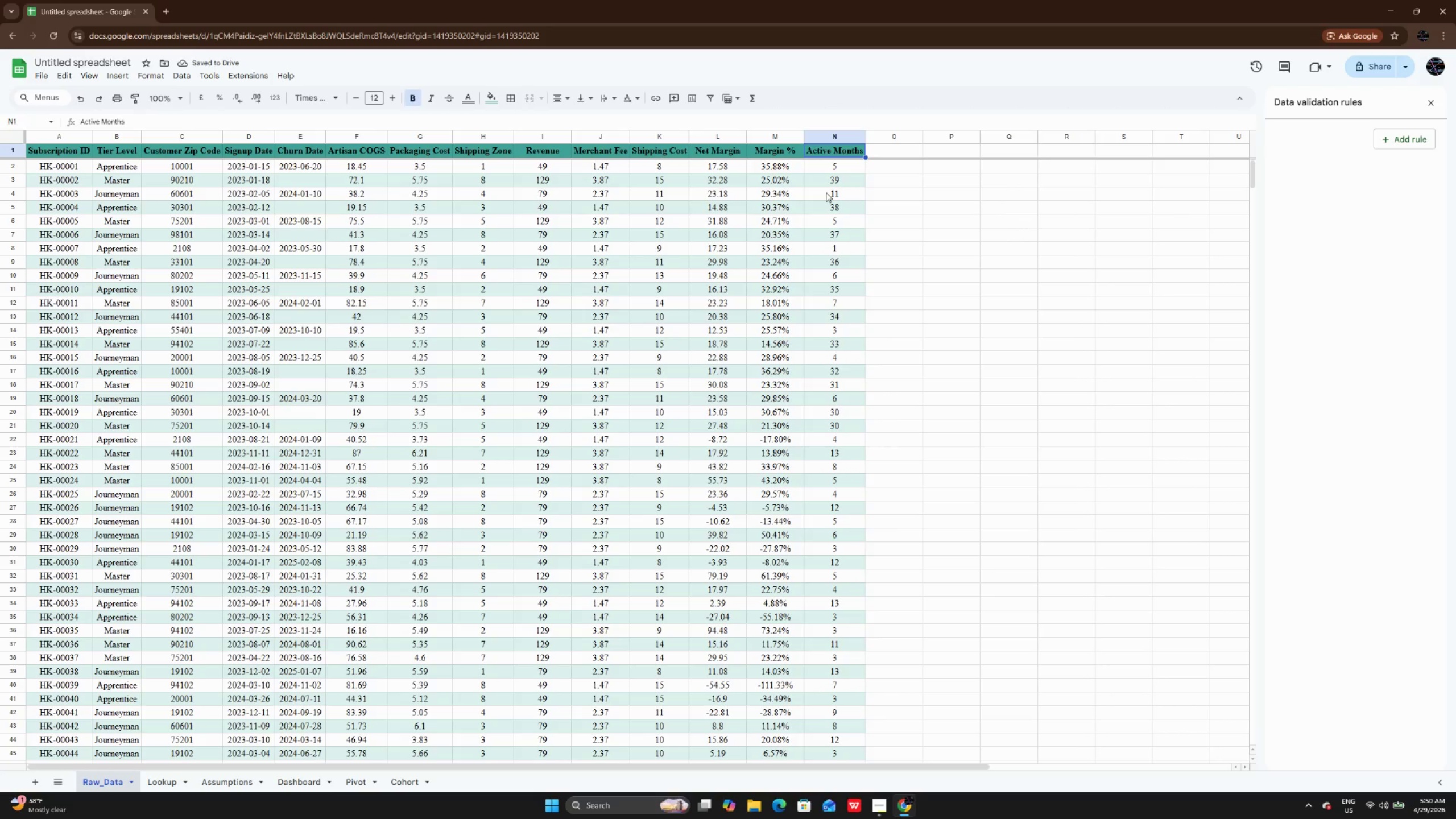 
left_click([826, 192])
 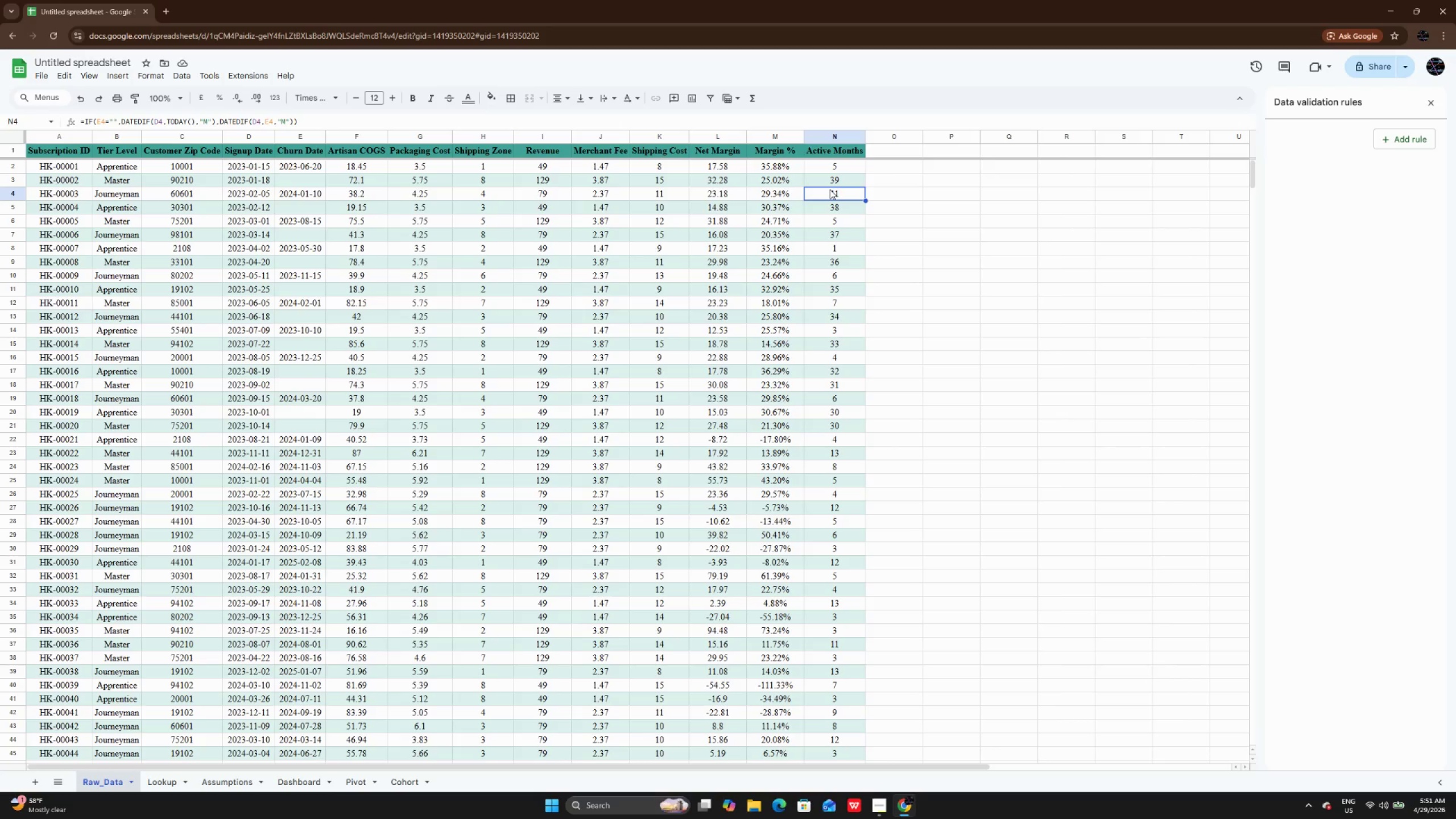 
wait(20.81)
 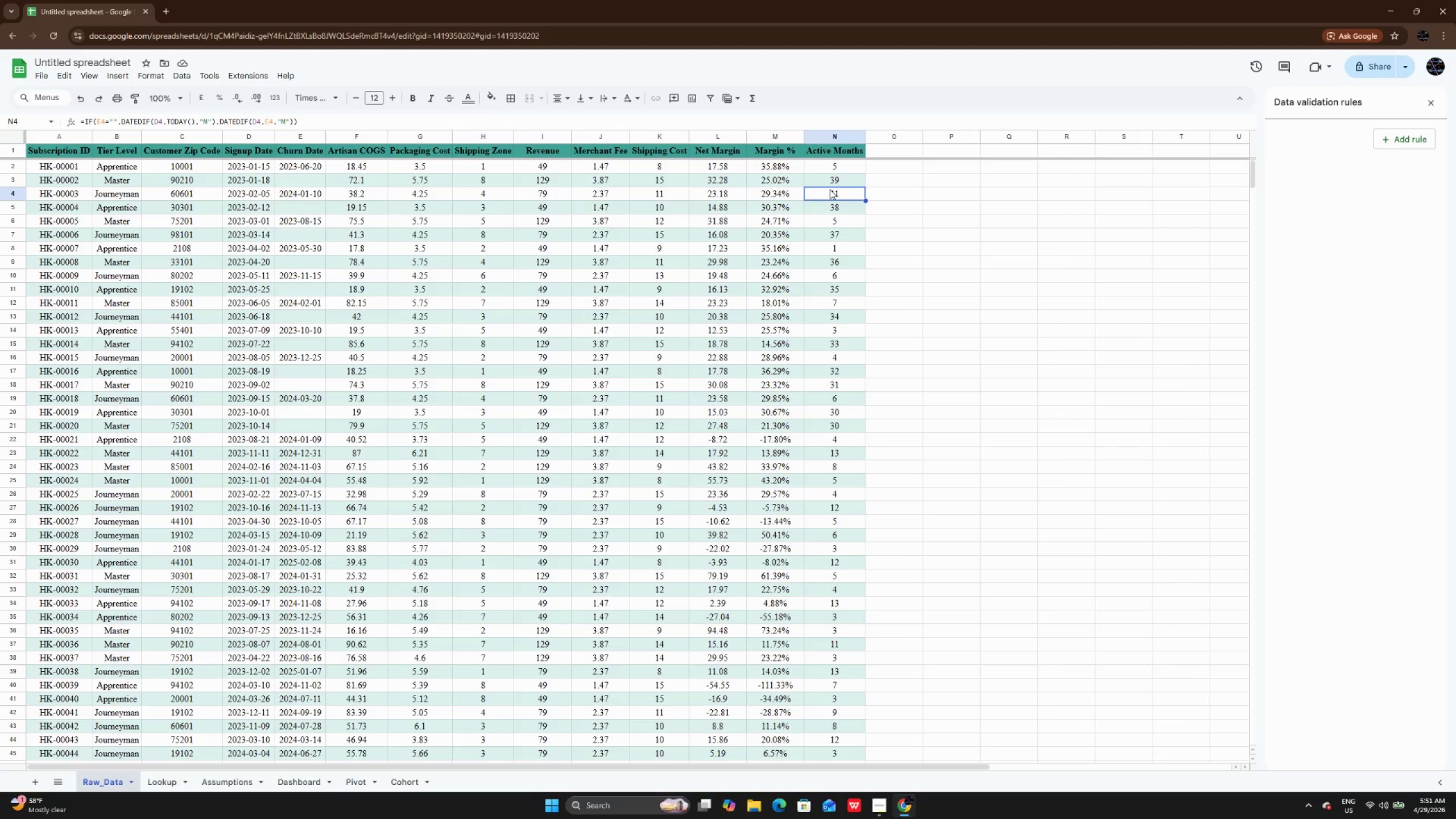 
double_click([886, 155])
 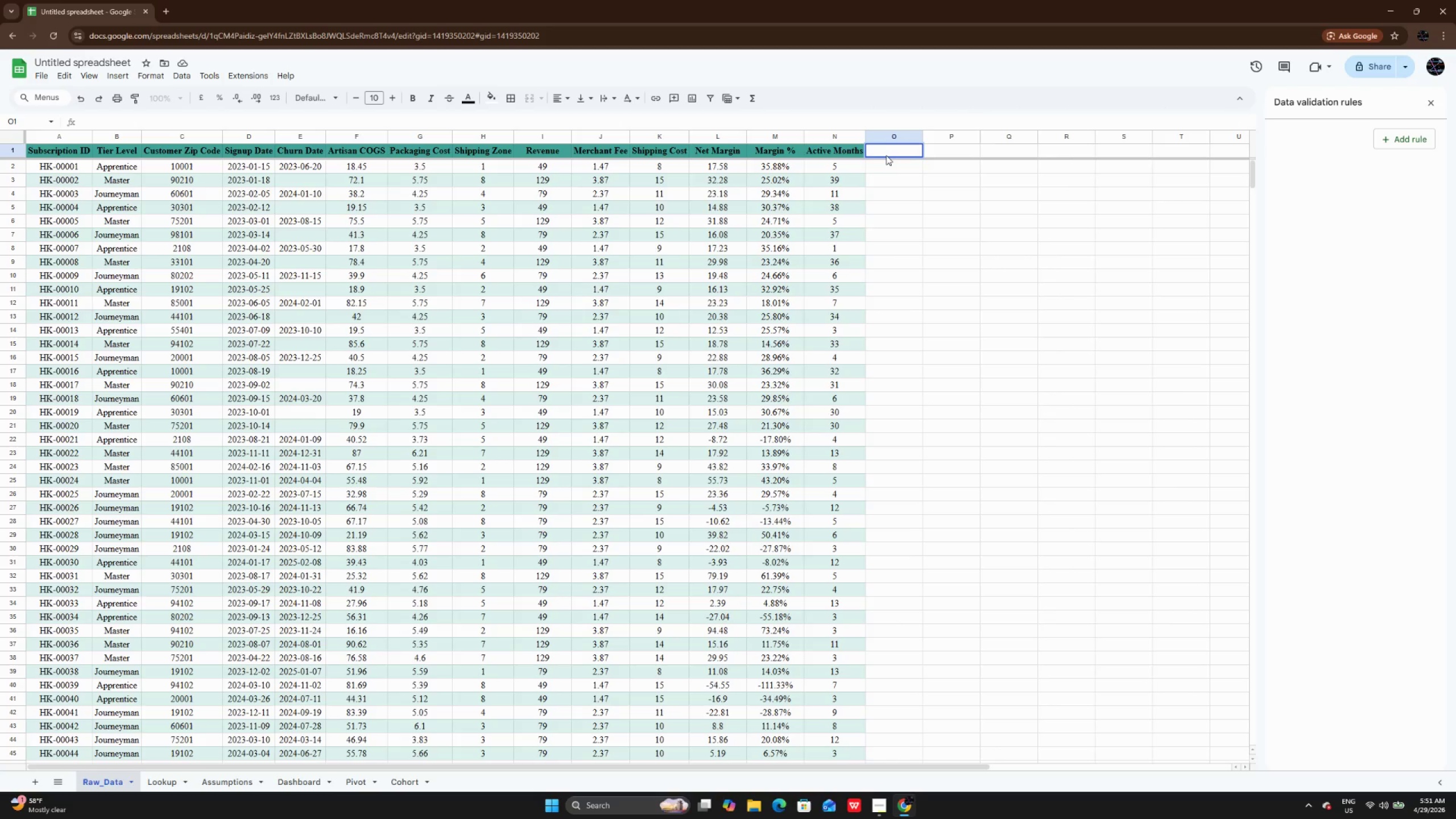 
type(sIGN)
key(Backspace)
key(Backspace)
key(Backspace)
key(Backspace)
type(Signup Month)
 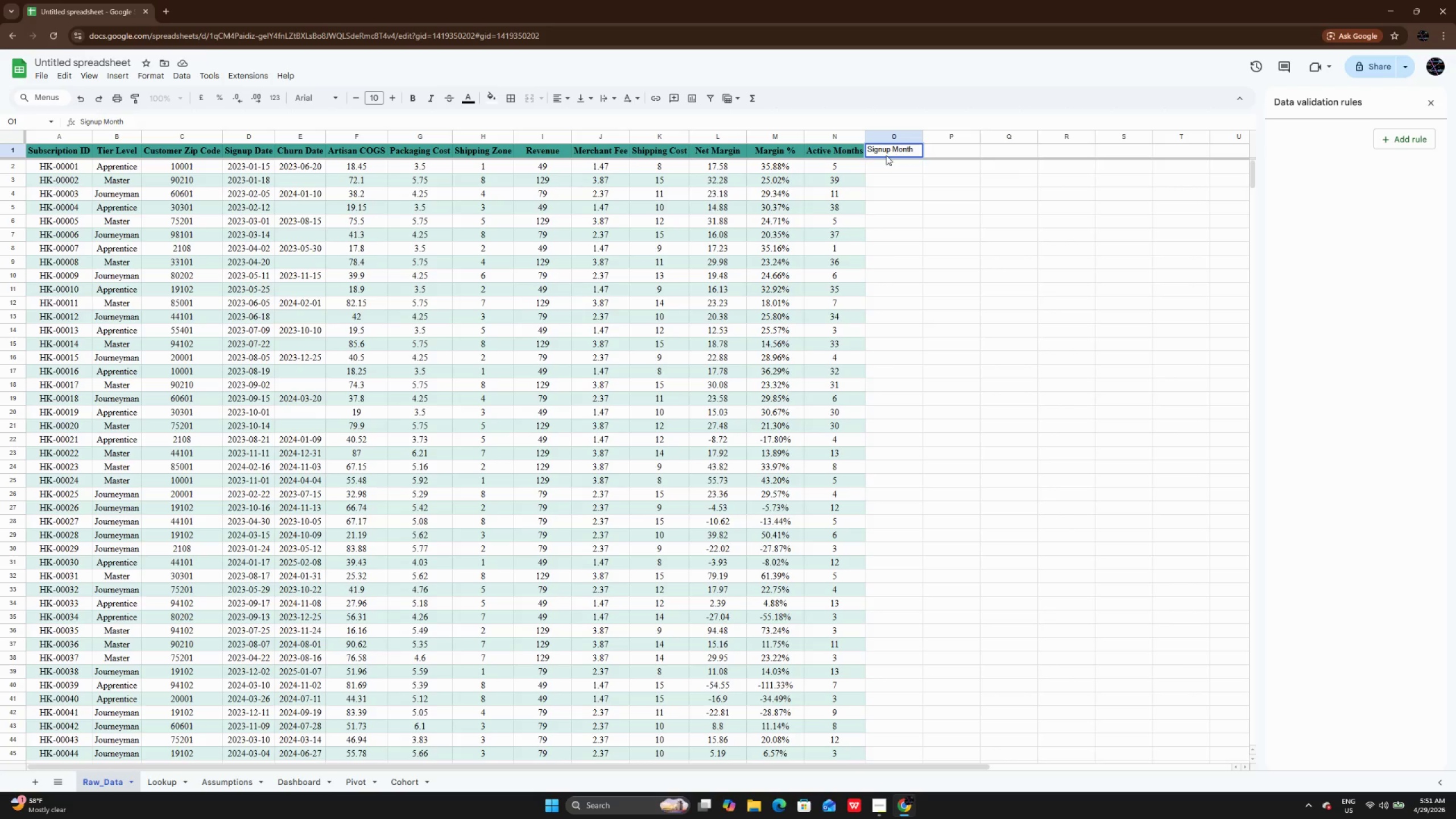 
key(Enter)
 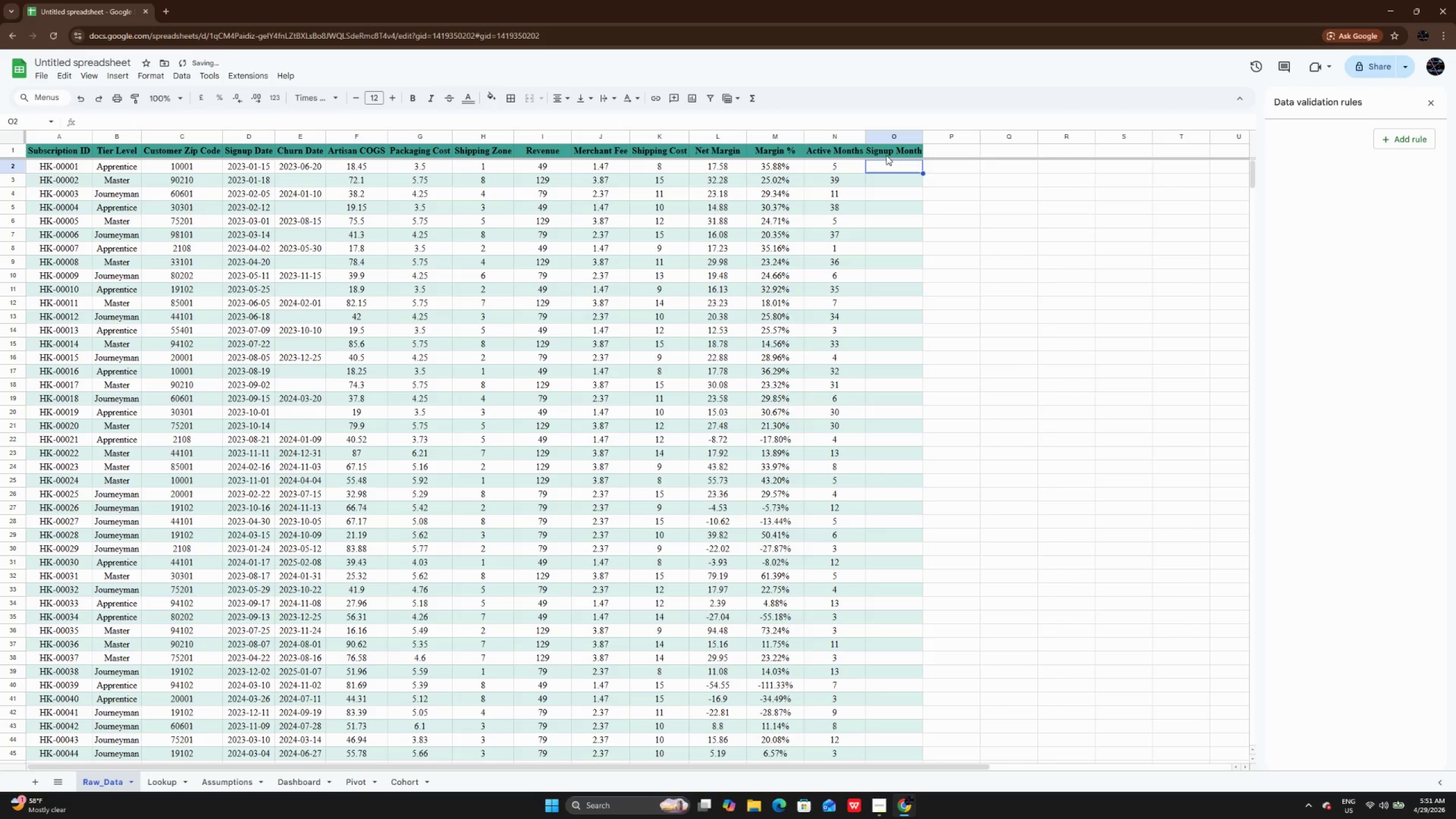 
type(=TEXT())
 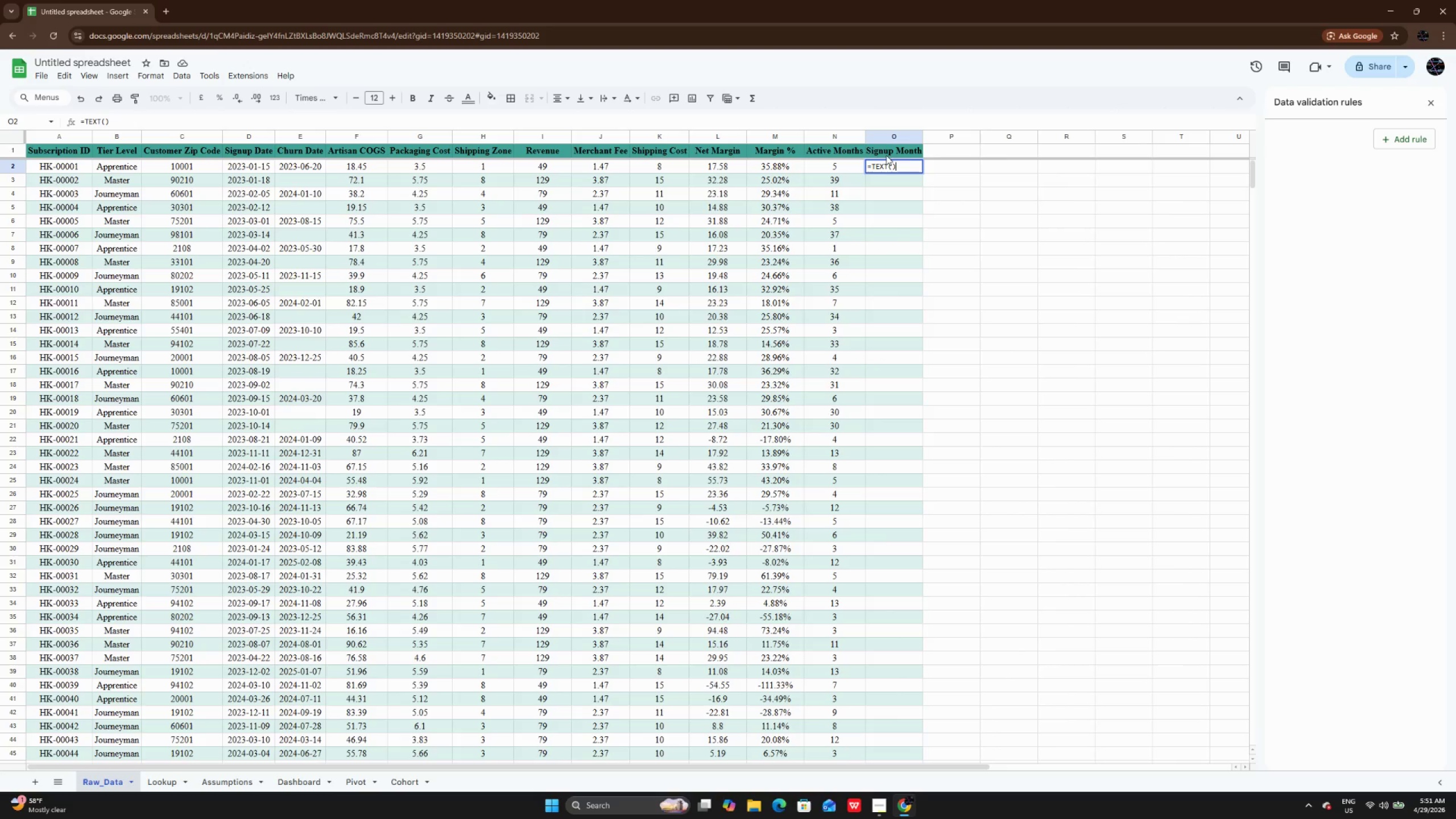 
key(ArrowLeft)
 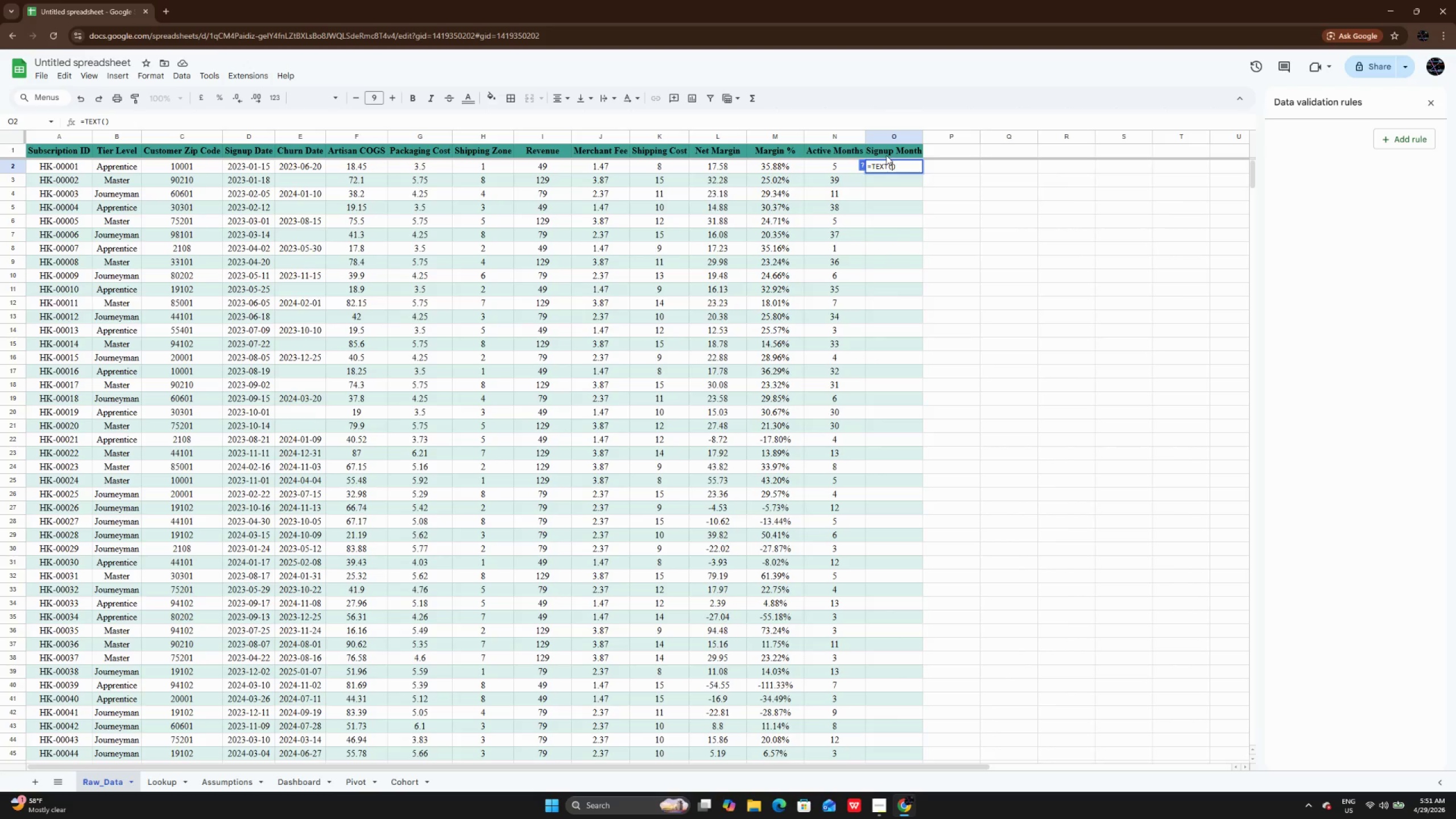 
type(D2,"")
 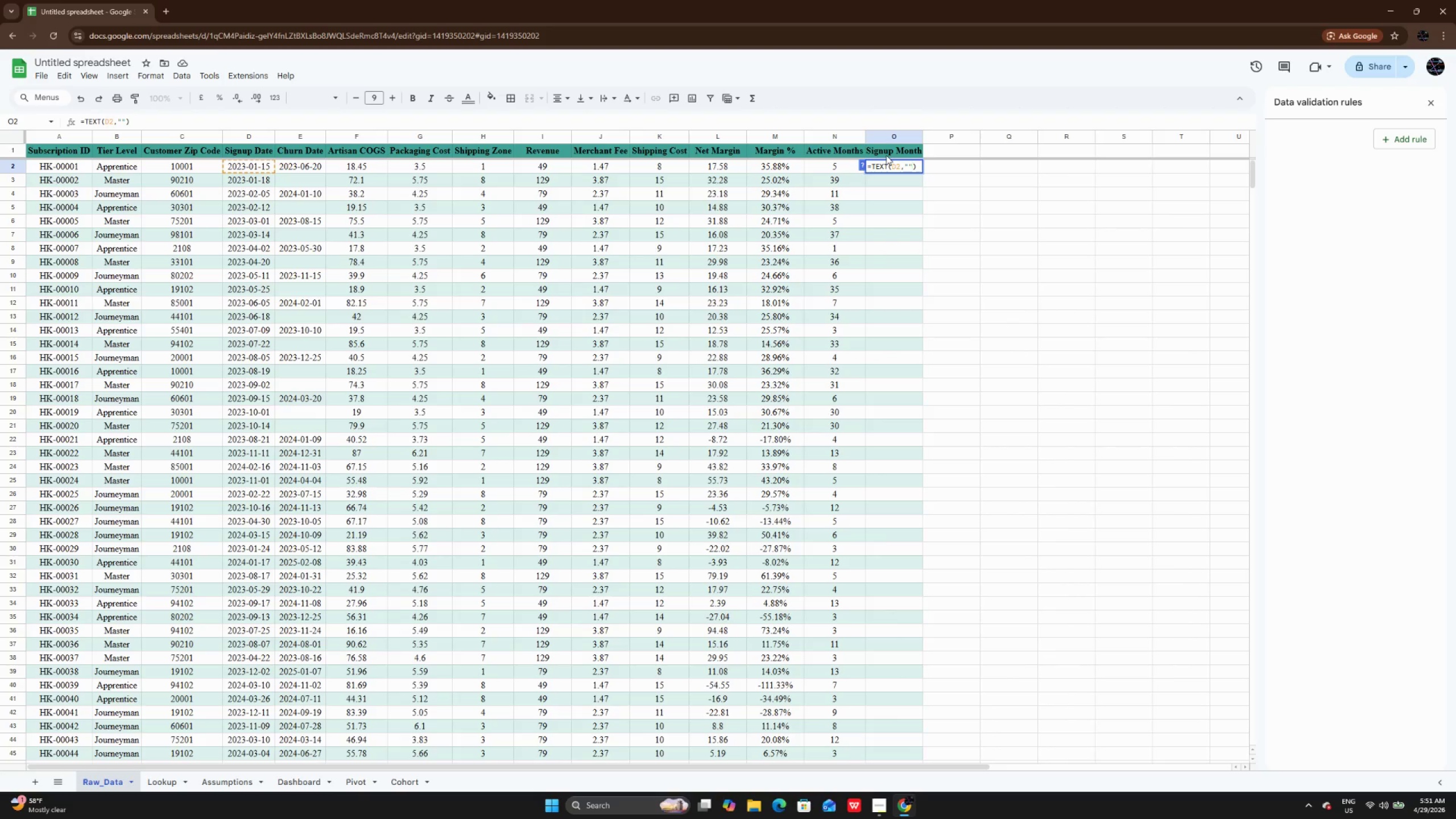 
key(ArrowLeft)
 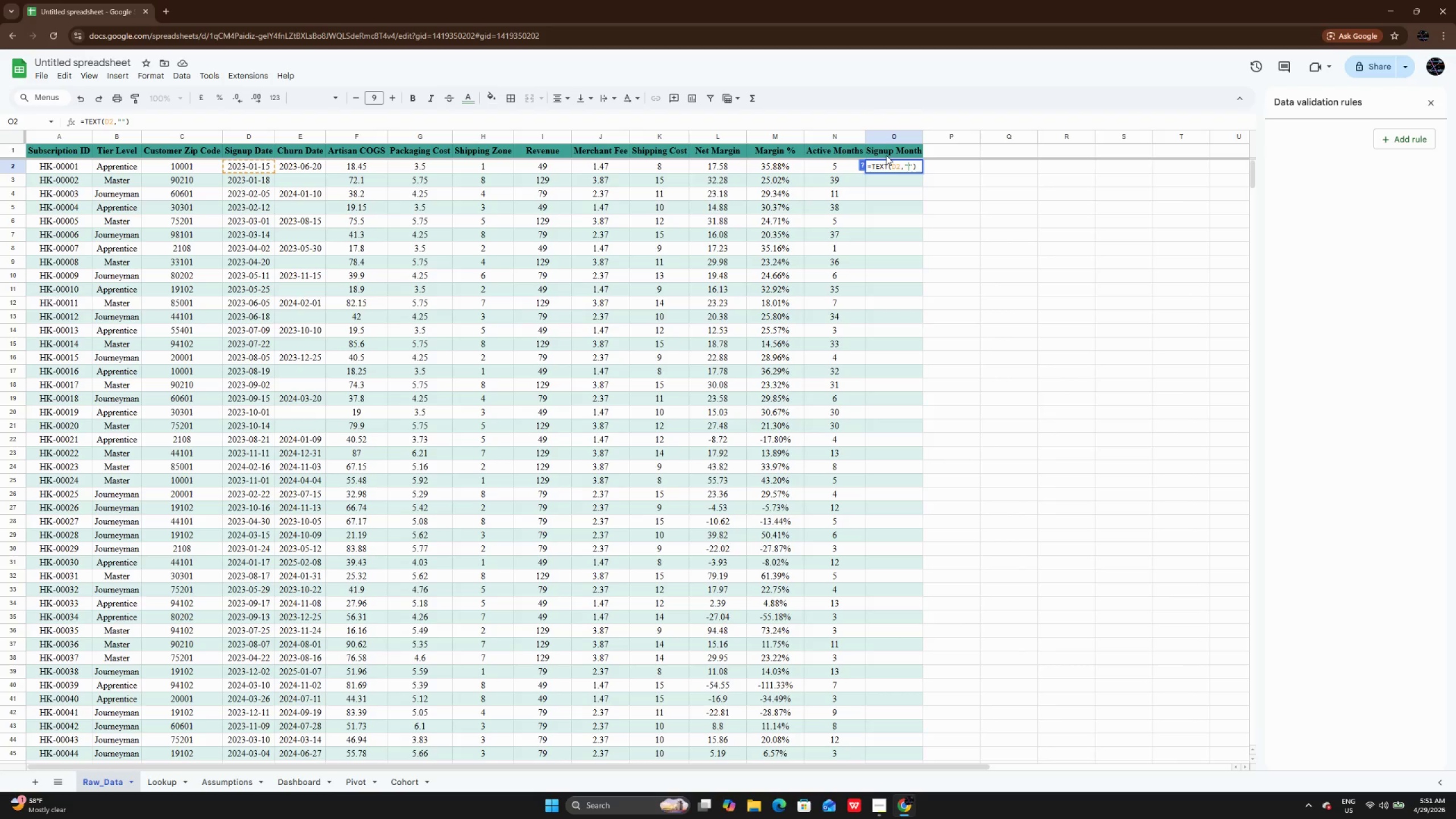 
type(YYYY-MM)
 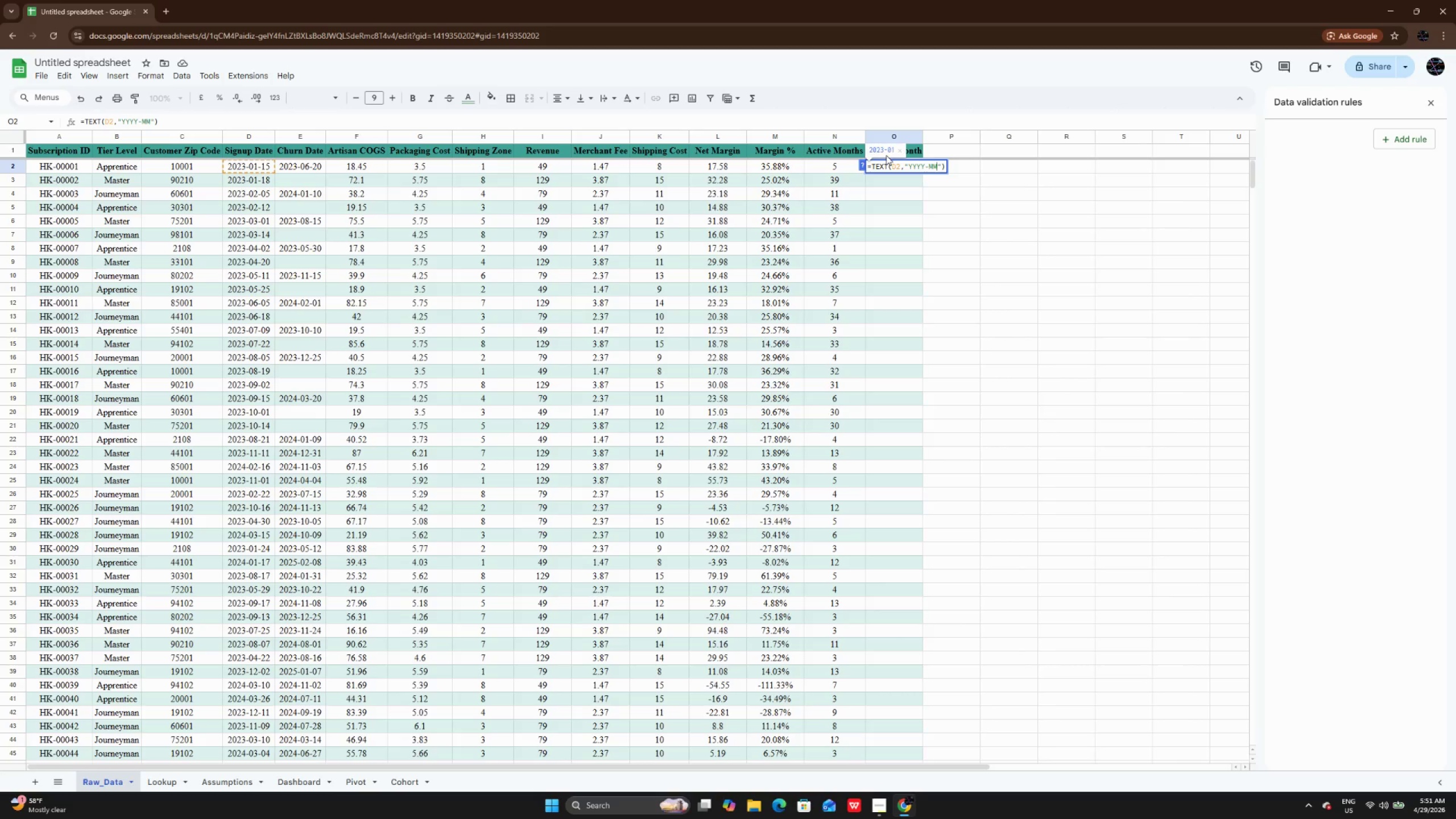 
key(Enter)
 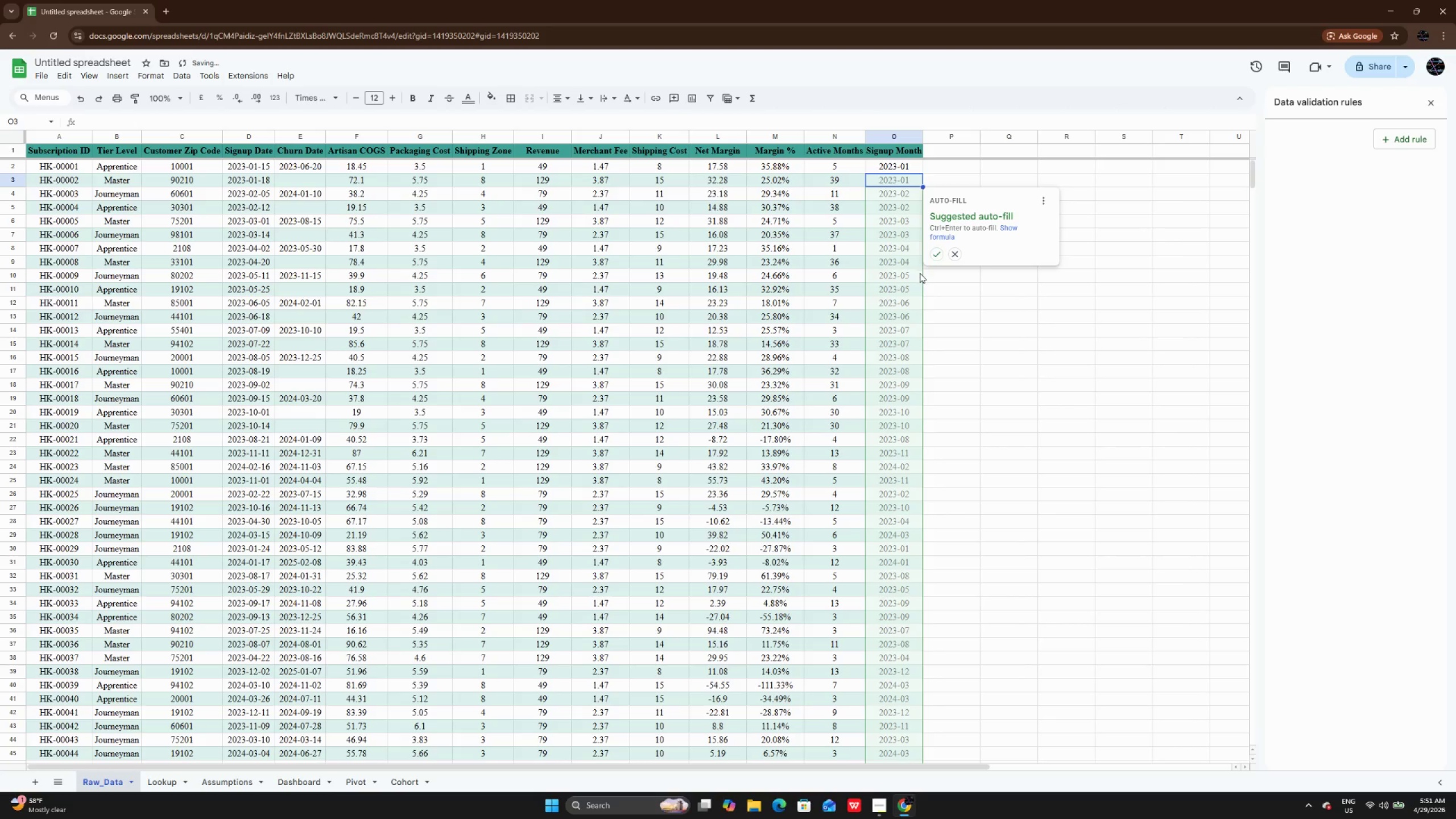 
left_click([936, 255])
 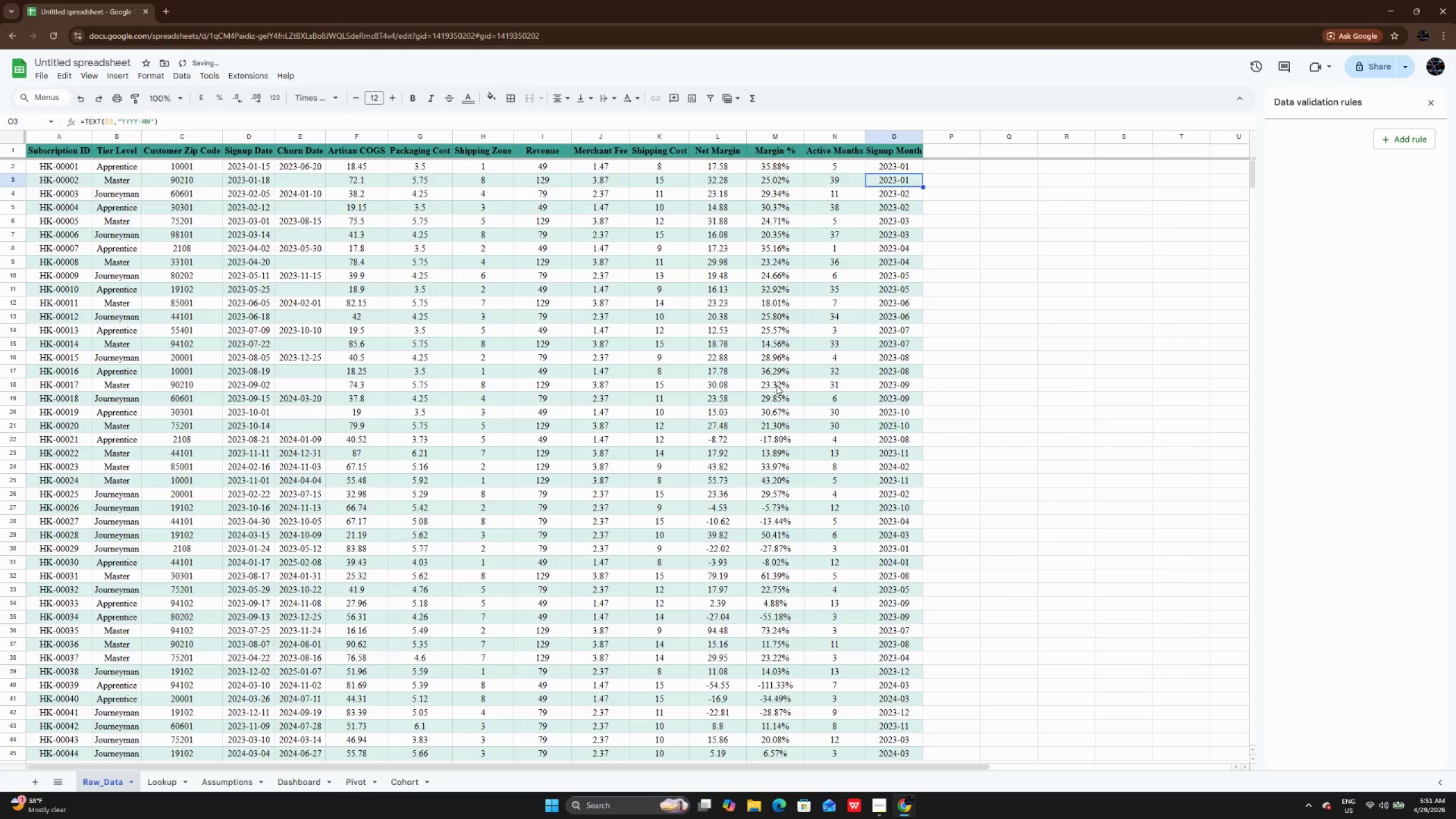 
scroll: coordinate [776, 385], scroll_direction: up, amount: 4.0
 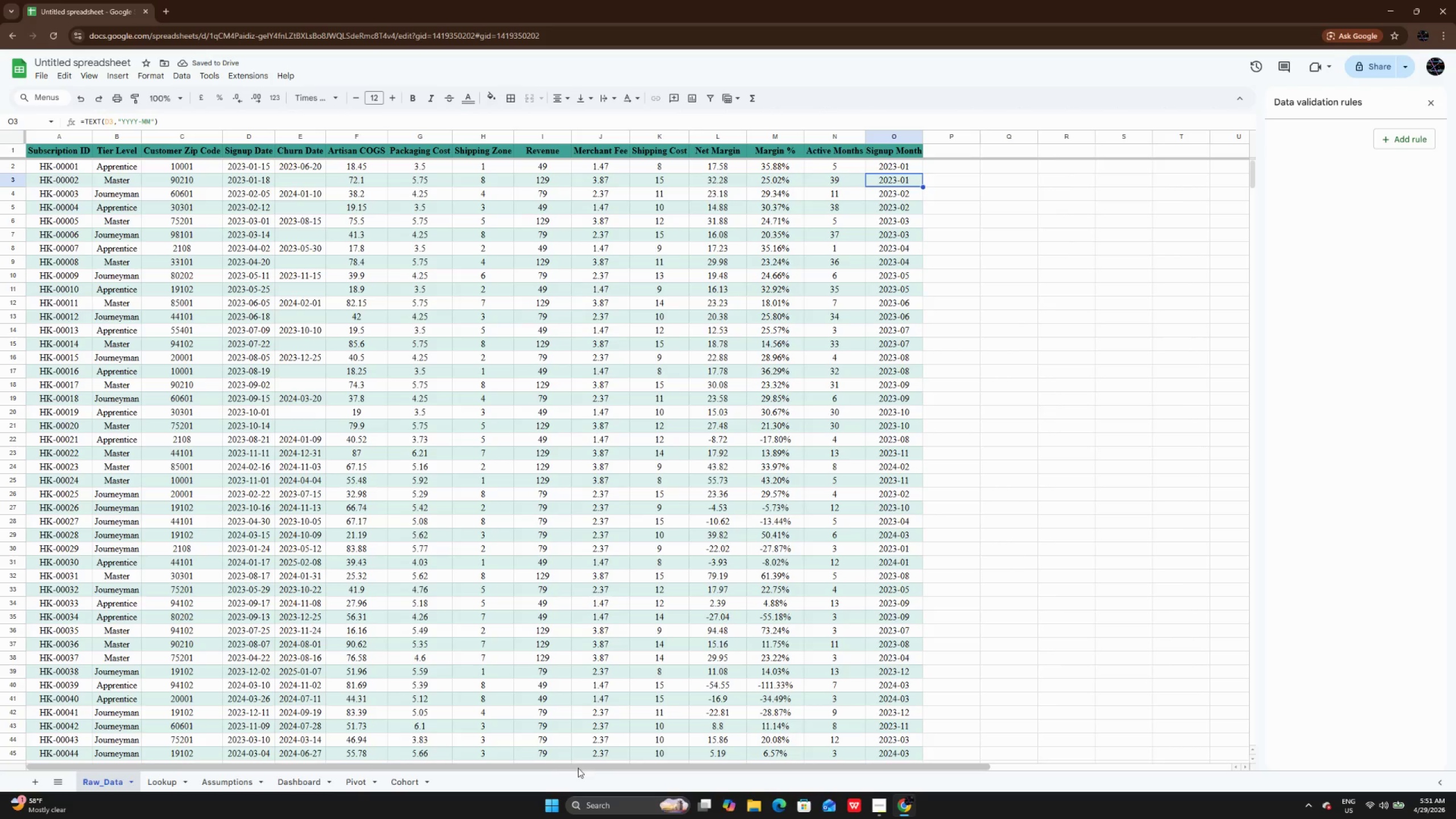 
left_click_drag(start_coordinate=[578, 766], to_coordinate=[502, 763])
 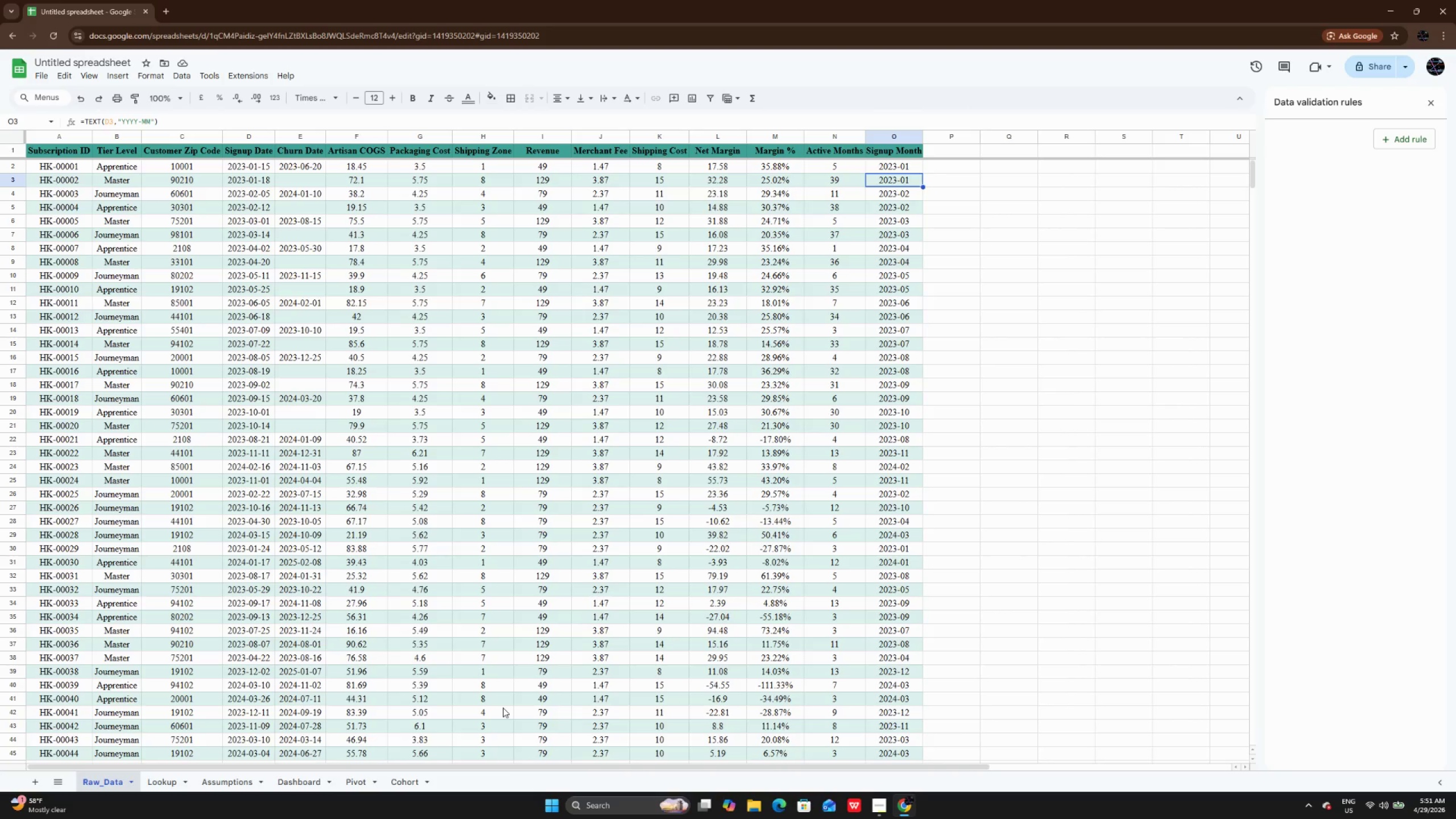 
wait(9.05)
 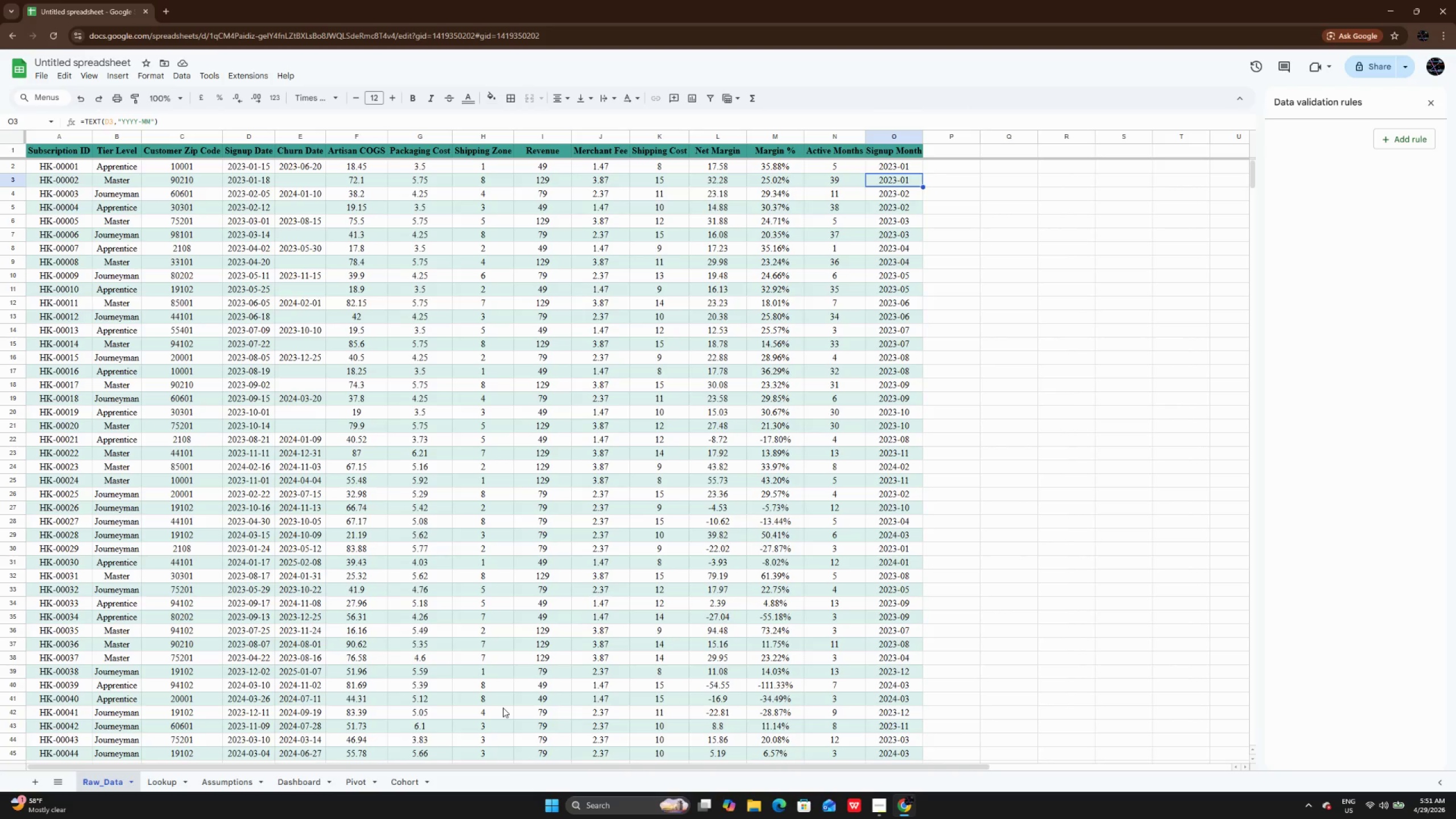 
left_click([115, 152])
 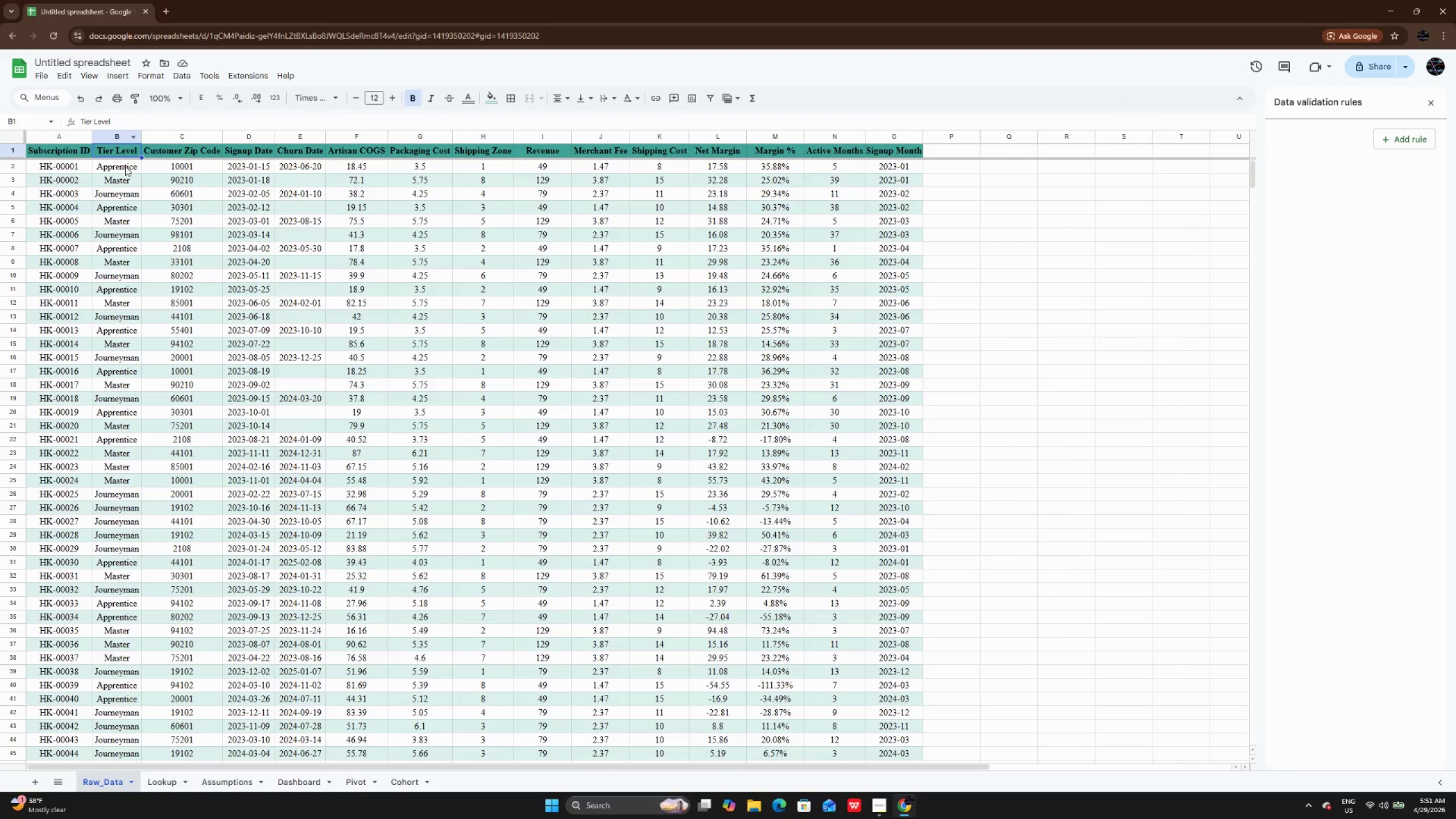 
left_click_drag(start_coordinate=[125, 166], to_coordinate=[130, 369])
 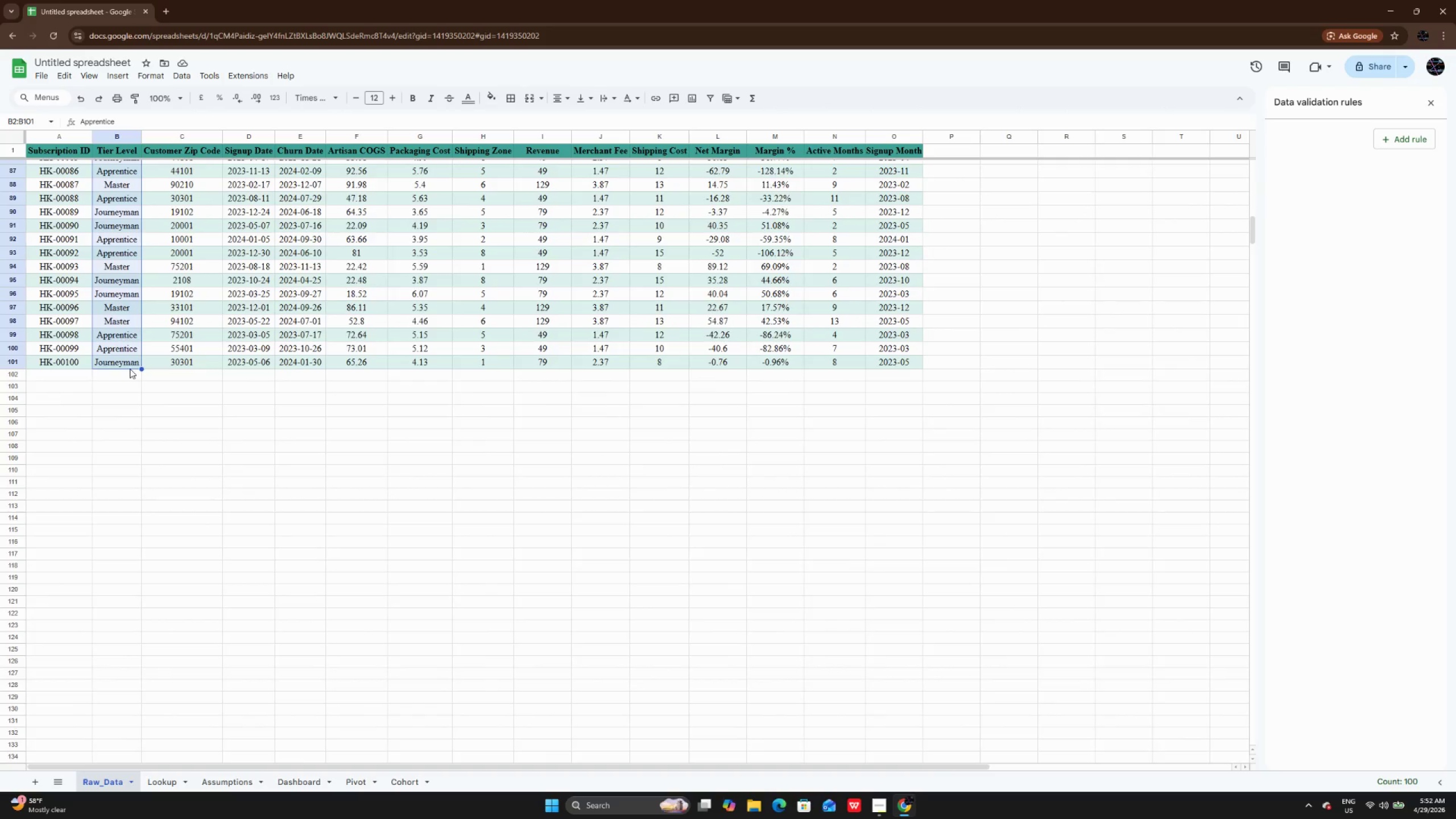 
scroll: coordinate [130, 369], scroll_direction: up, amount: 31.0
 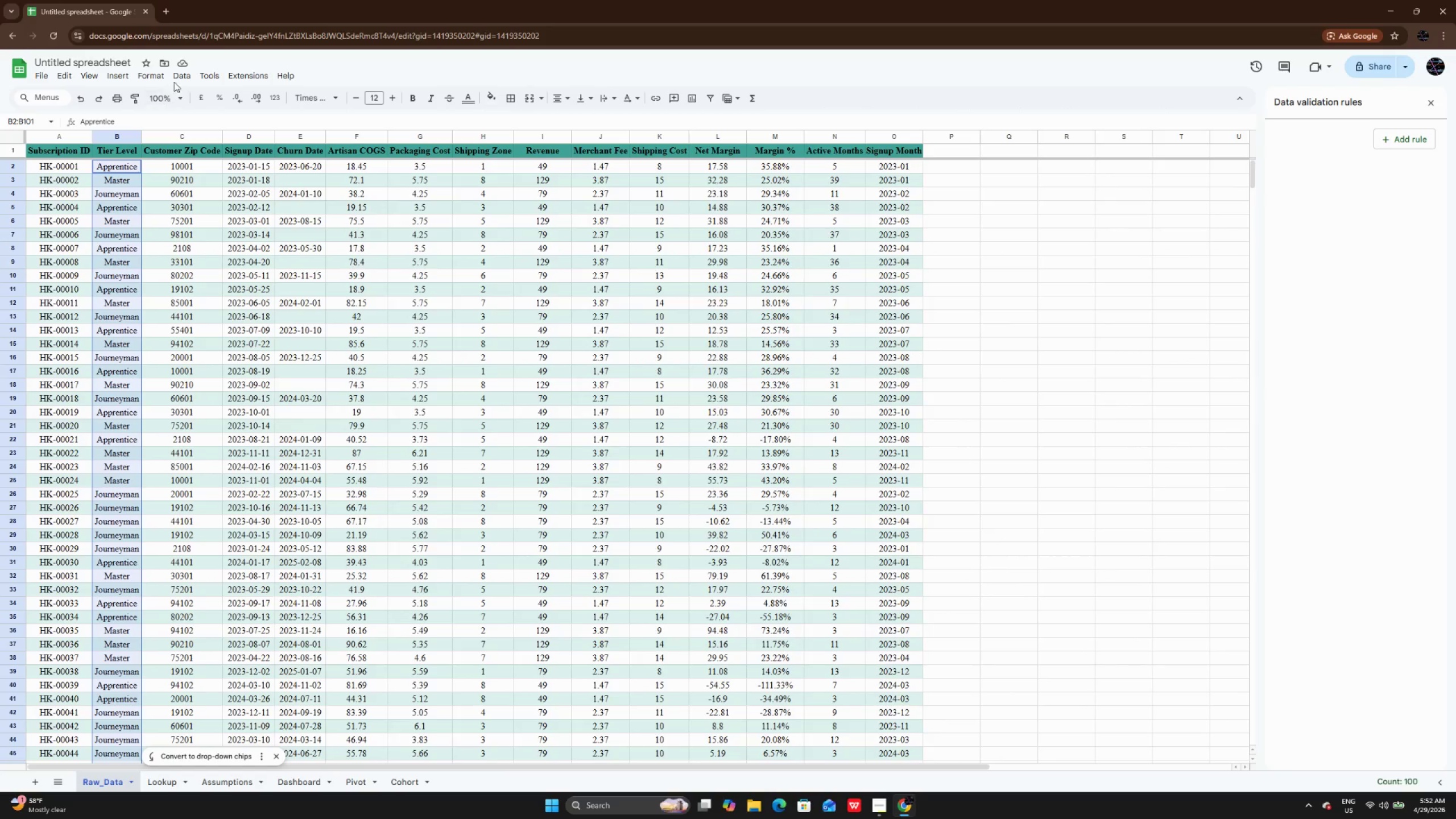 
left_click([177, 80])
 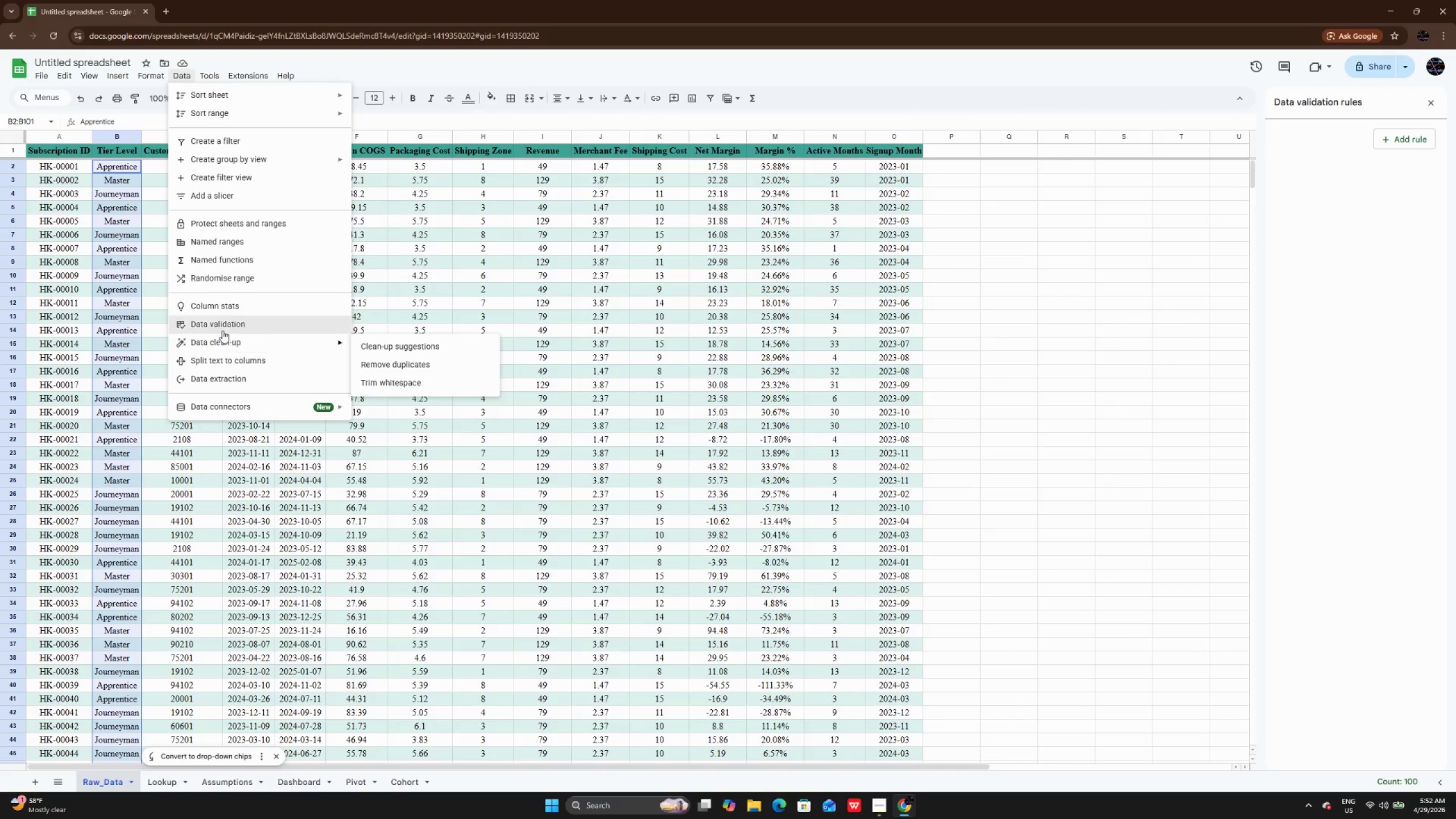 
left_click([222, 330])
 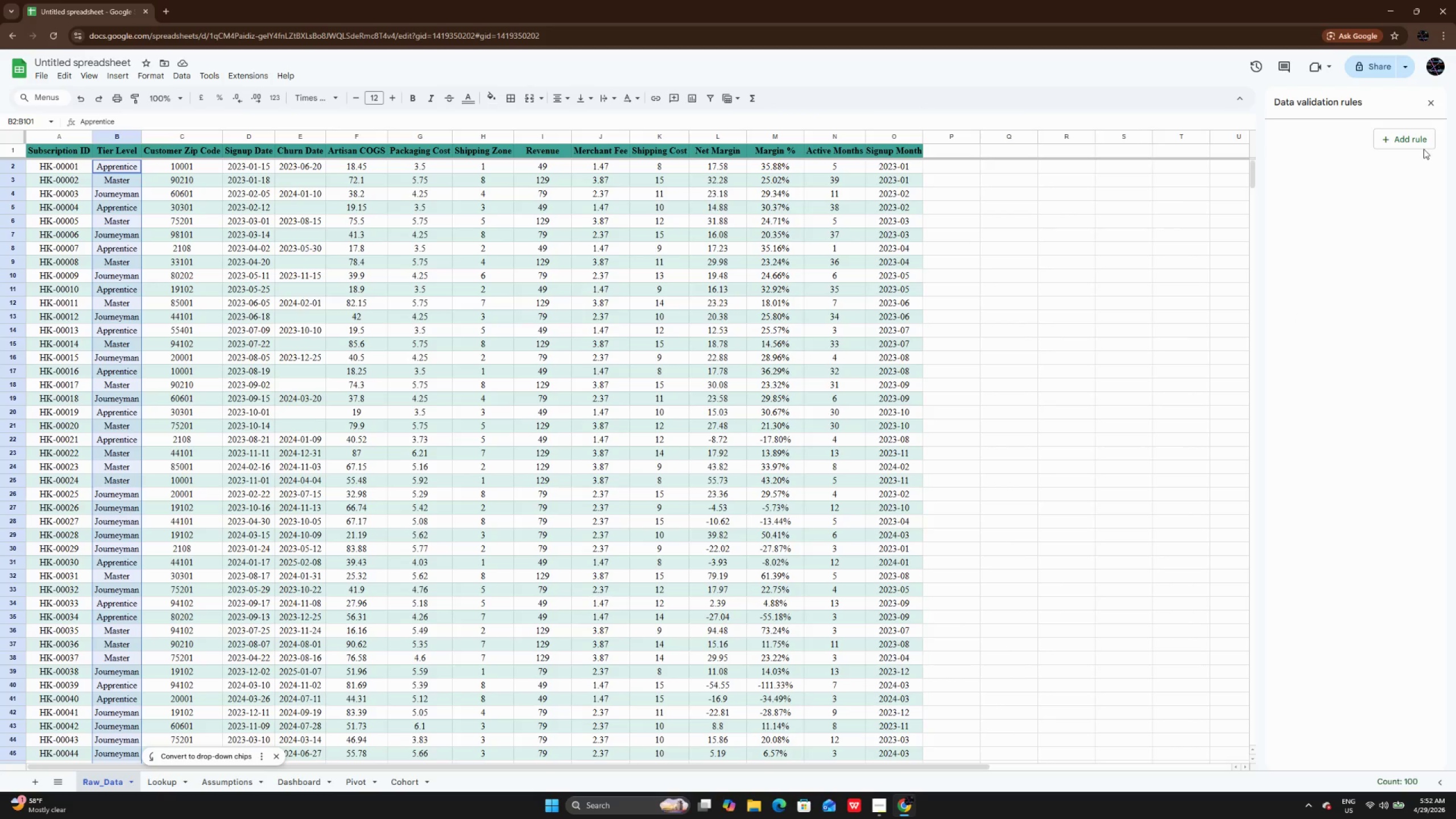 
left_click([1414, 132])
 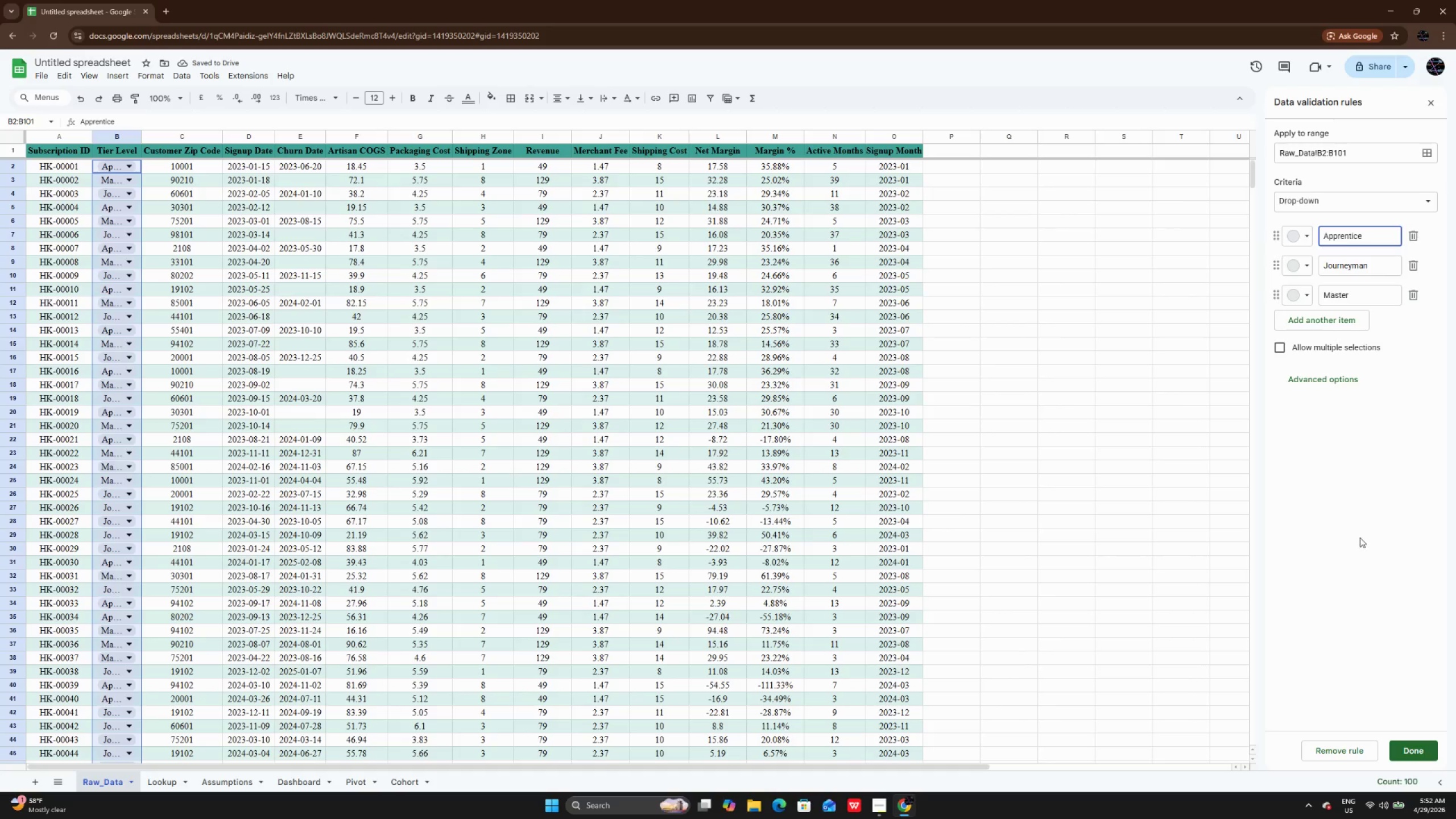 
wait(5.62)
 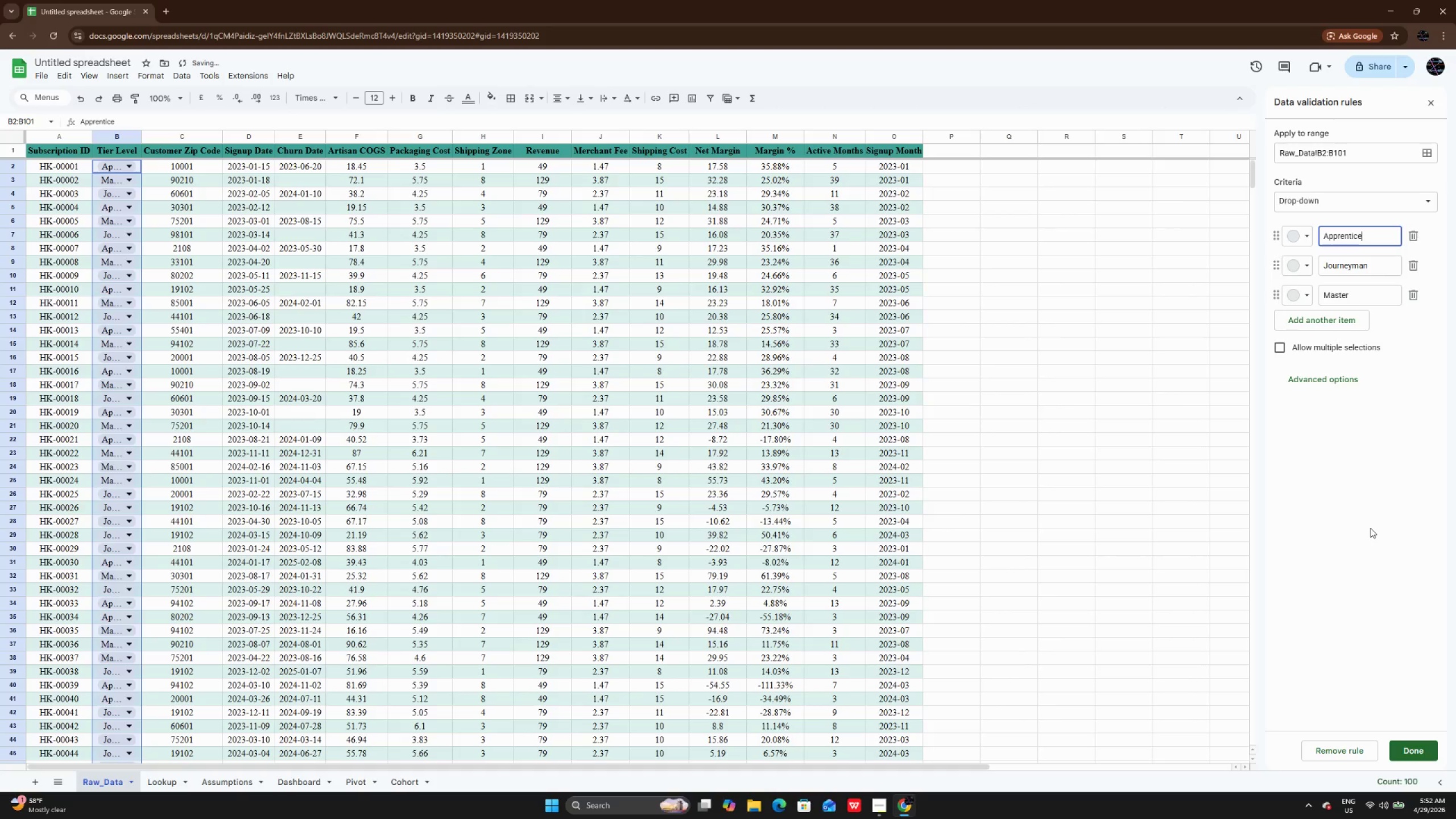 
left_click([1338, 383])
 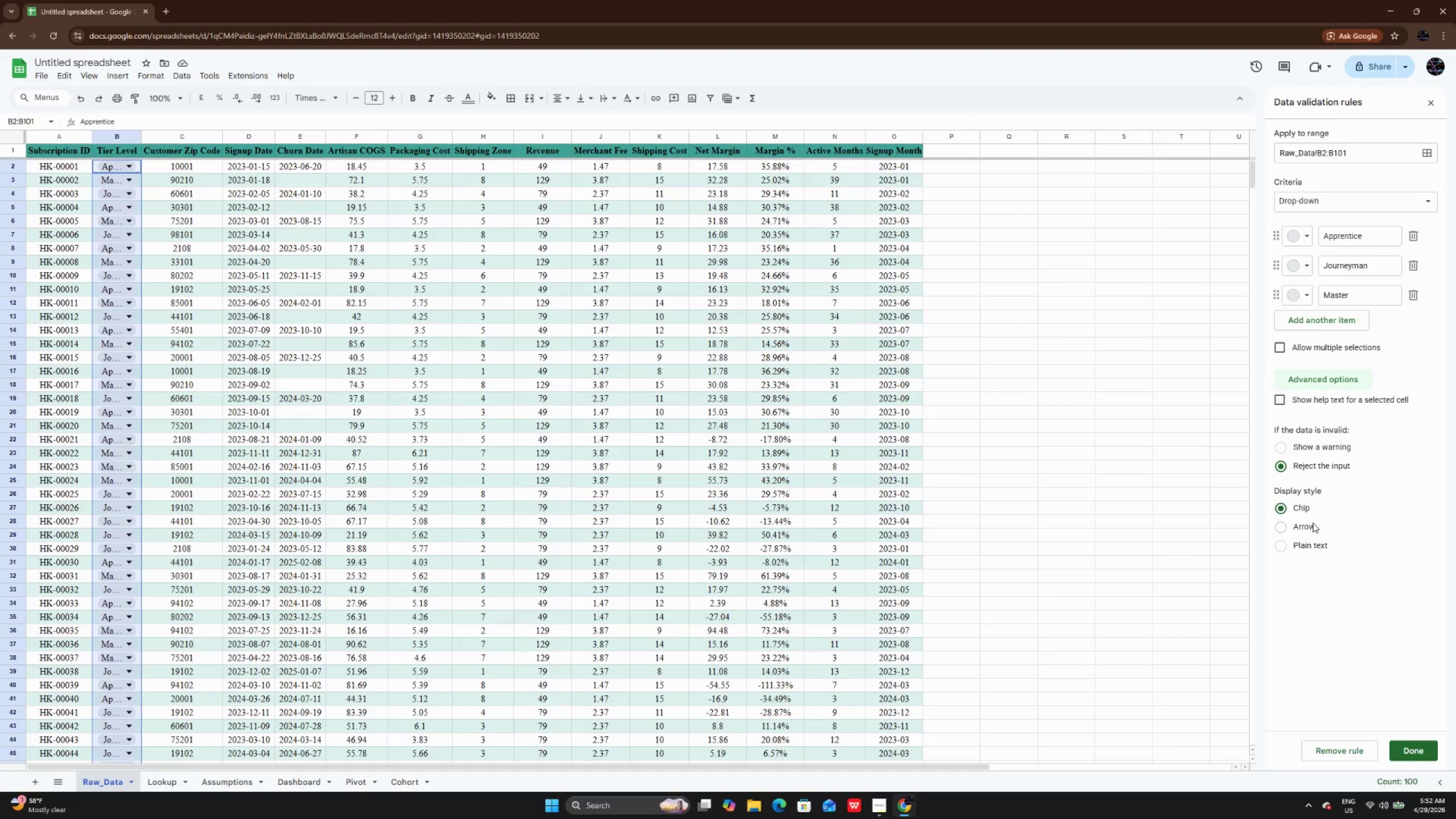 
left_click([1313, 523])
 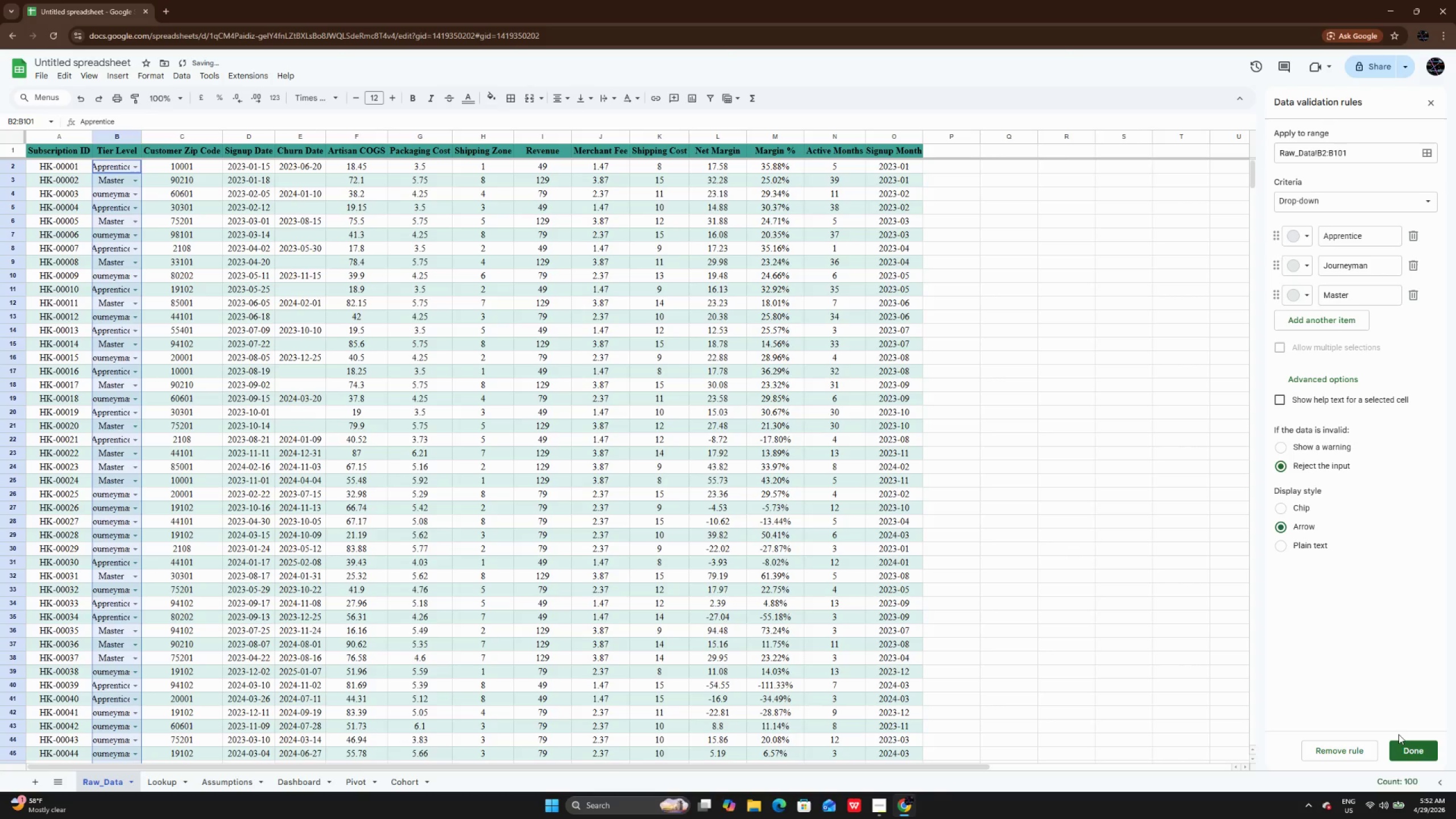 
left_click([1405, 744])
 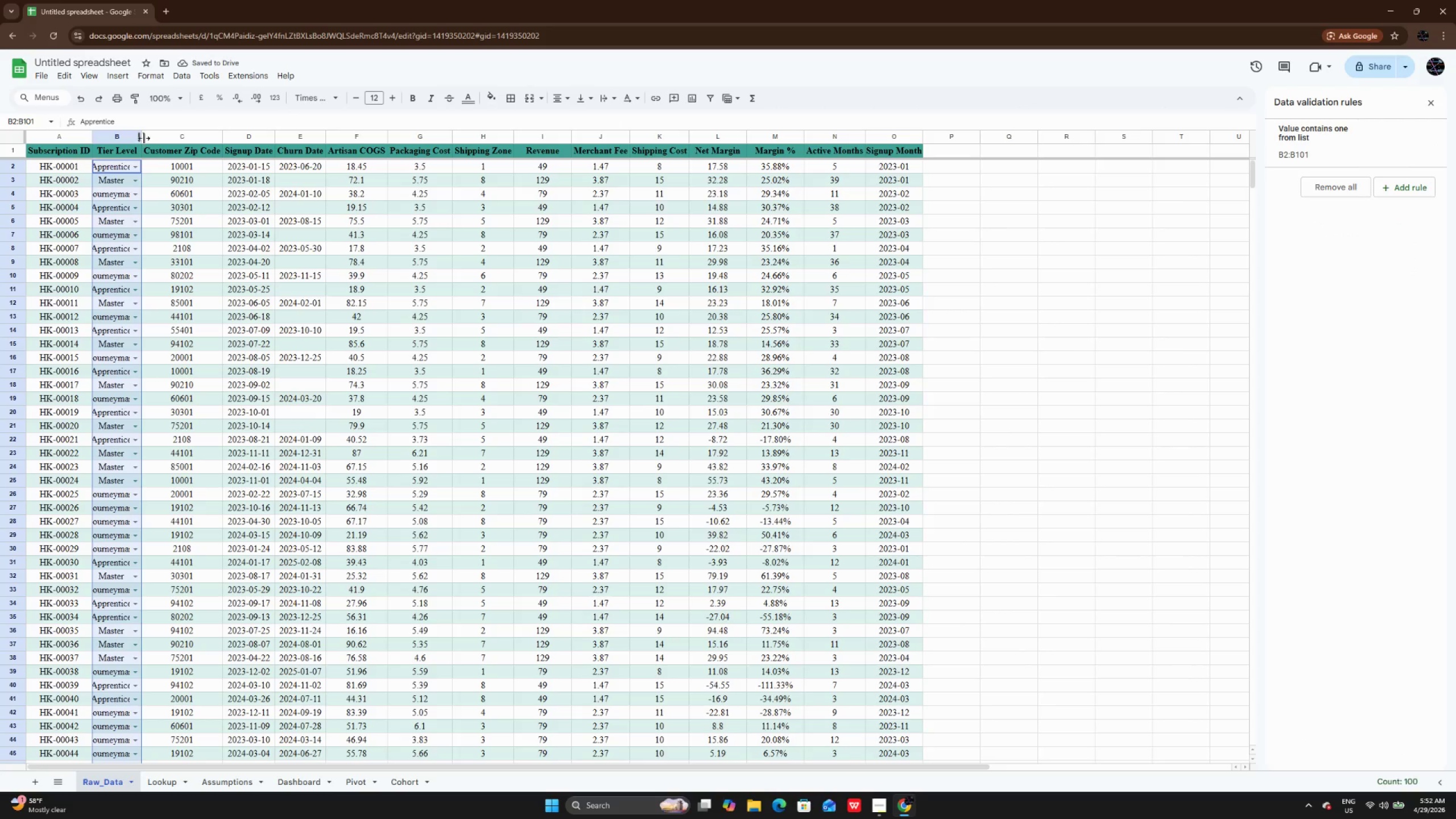 
double_click([144, 138])
 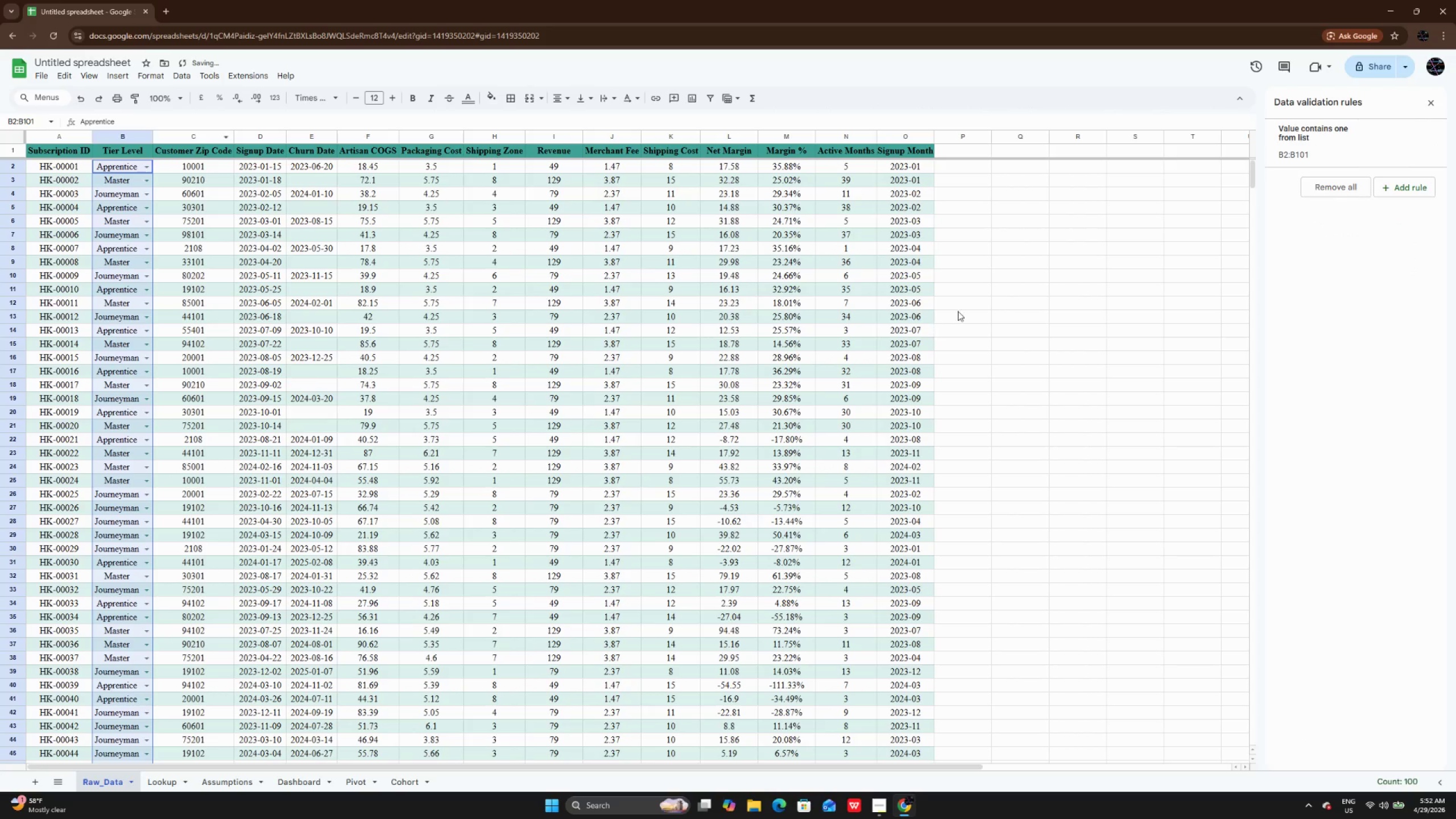 
left_click([1059, 315])
 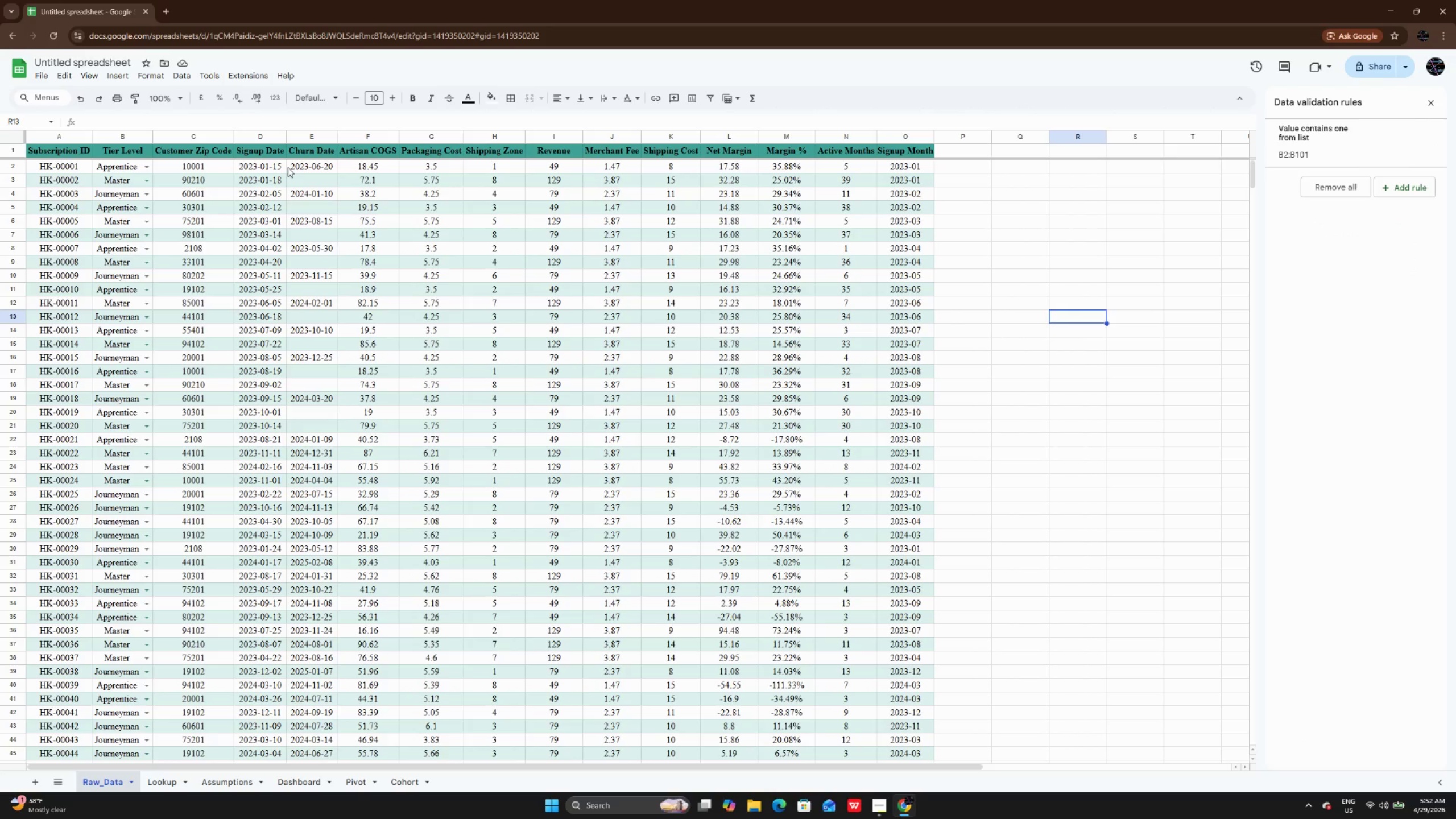 
wait(13.49)
 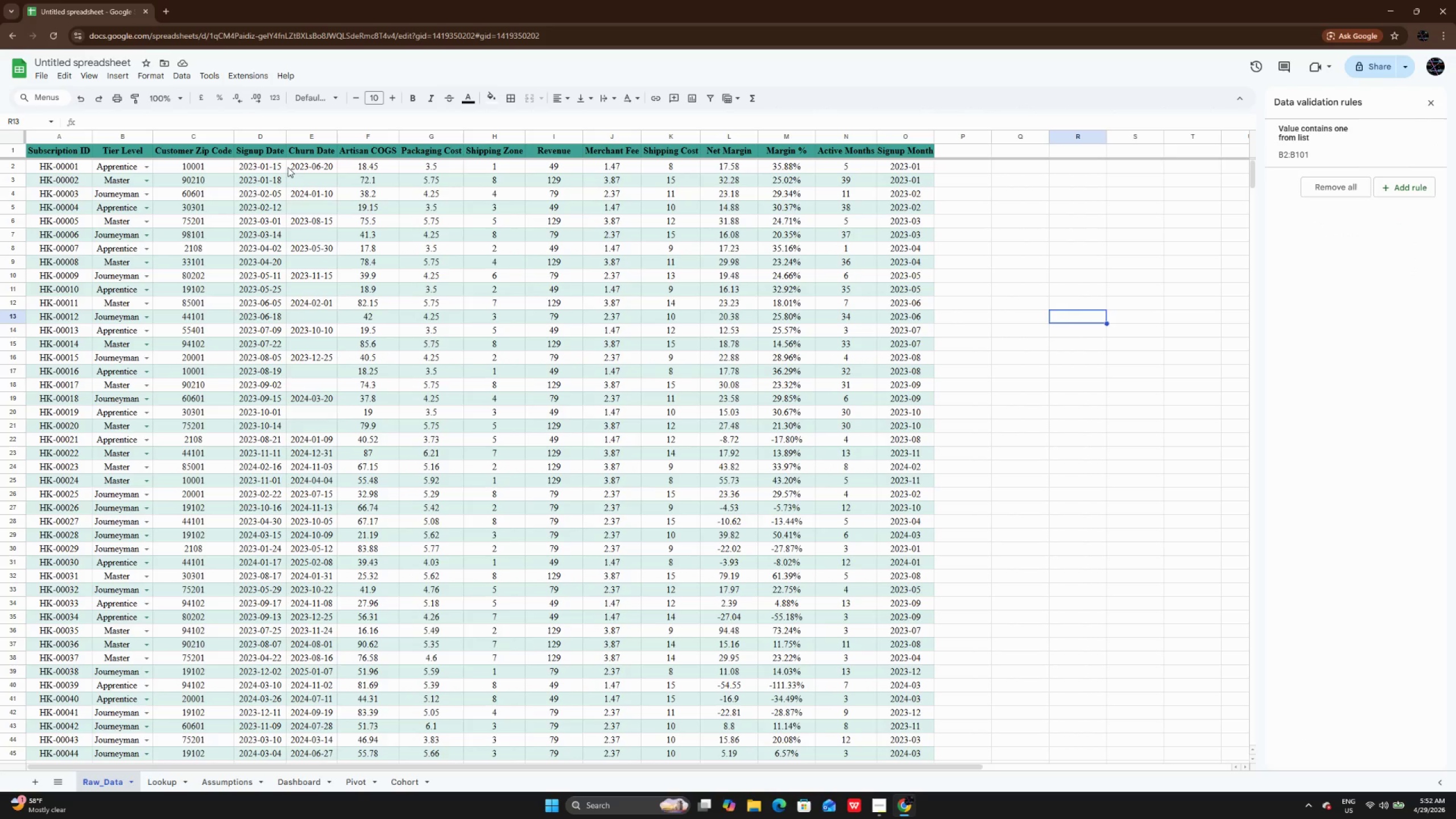 
left_click_drag(start_coordinate=[800, 166], to_coordinate=[800, 520])
 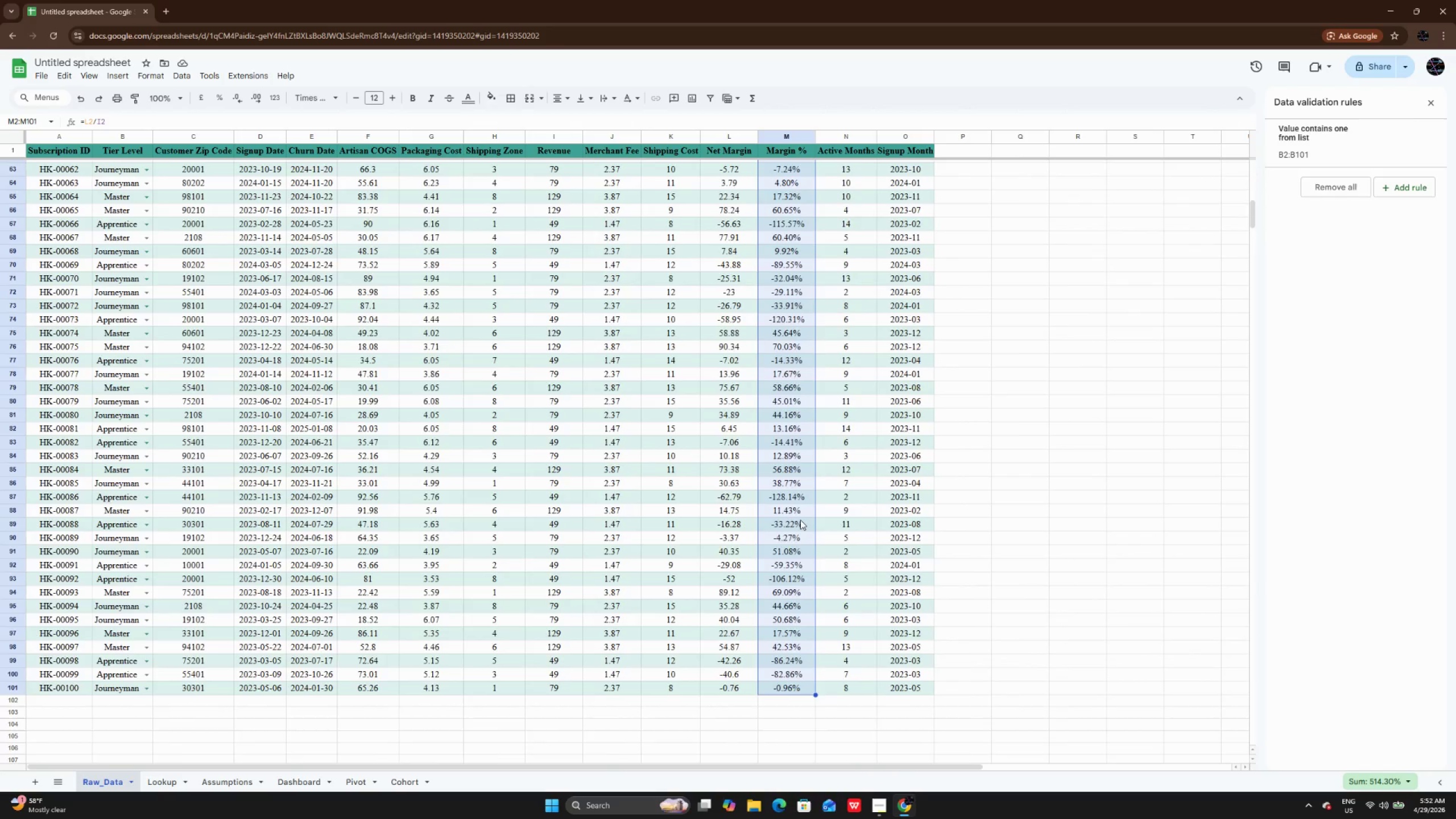 
scroll: coordinate [800, 520], scroll_direction: up, amount: 25.0
 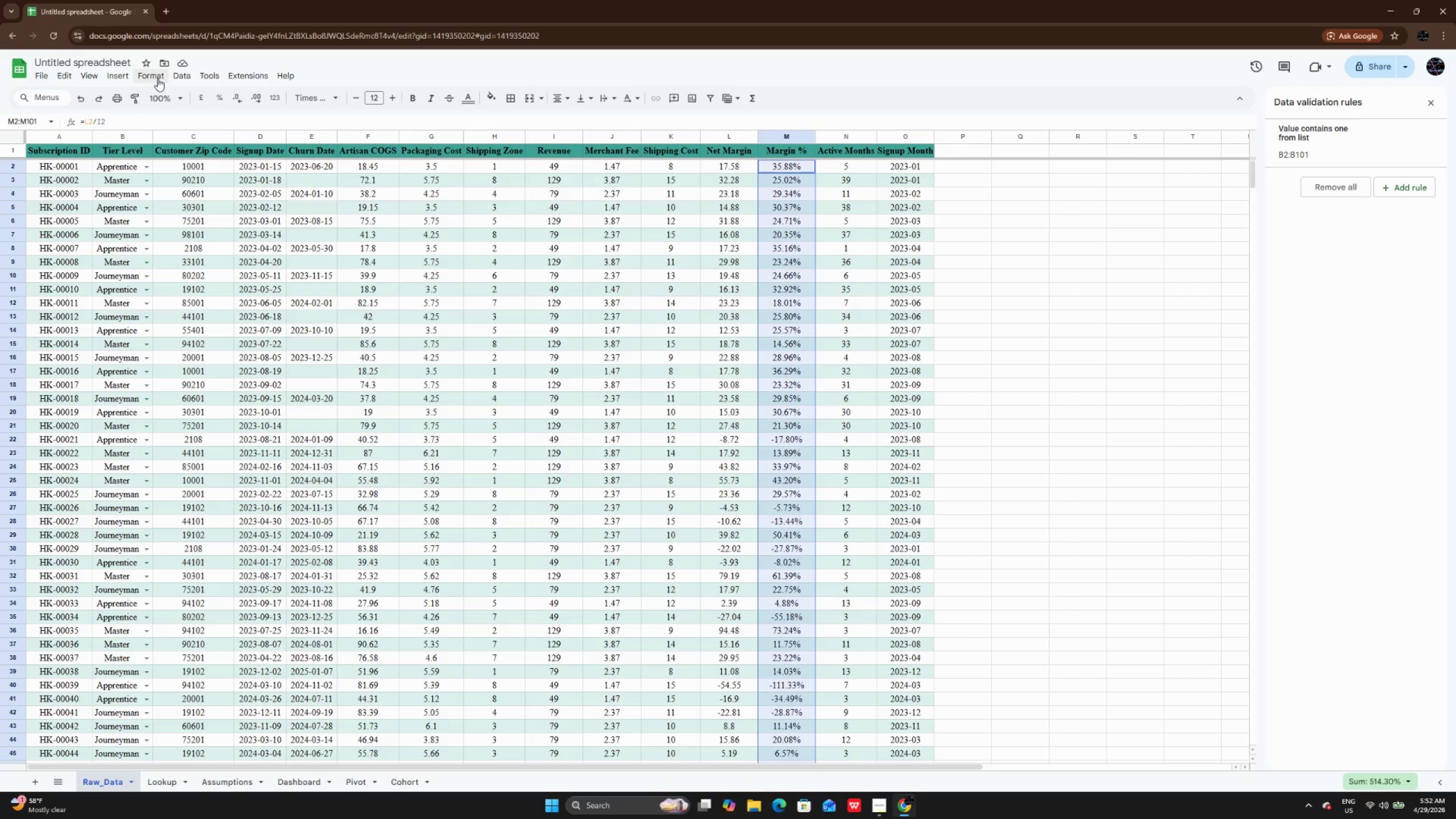 
left_click([155, 79])
 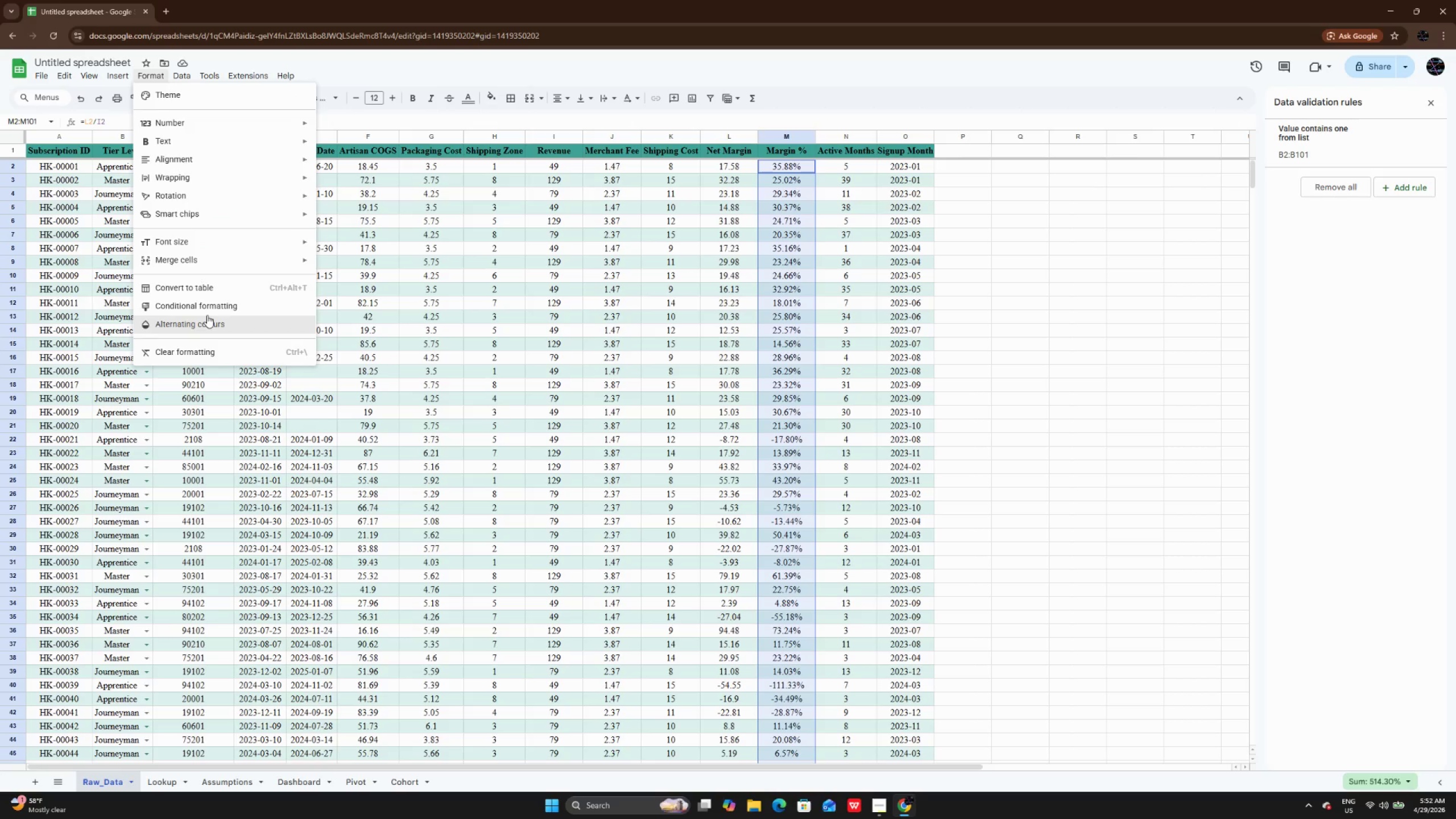 
left_click([207, 315])
 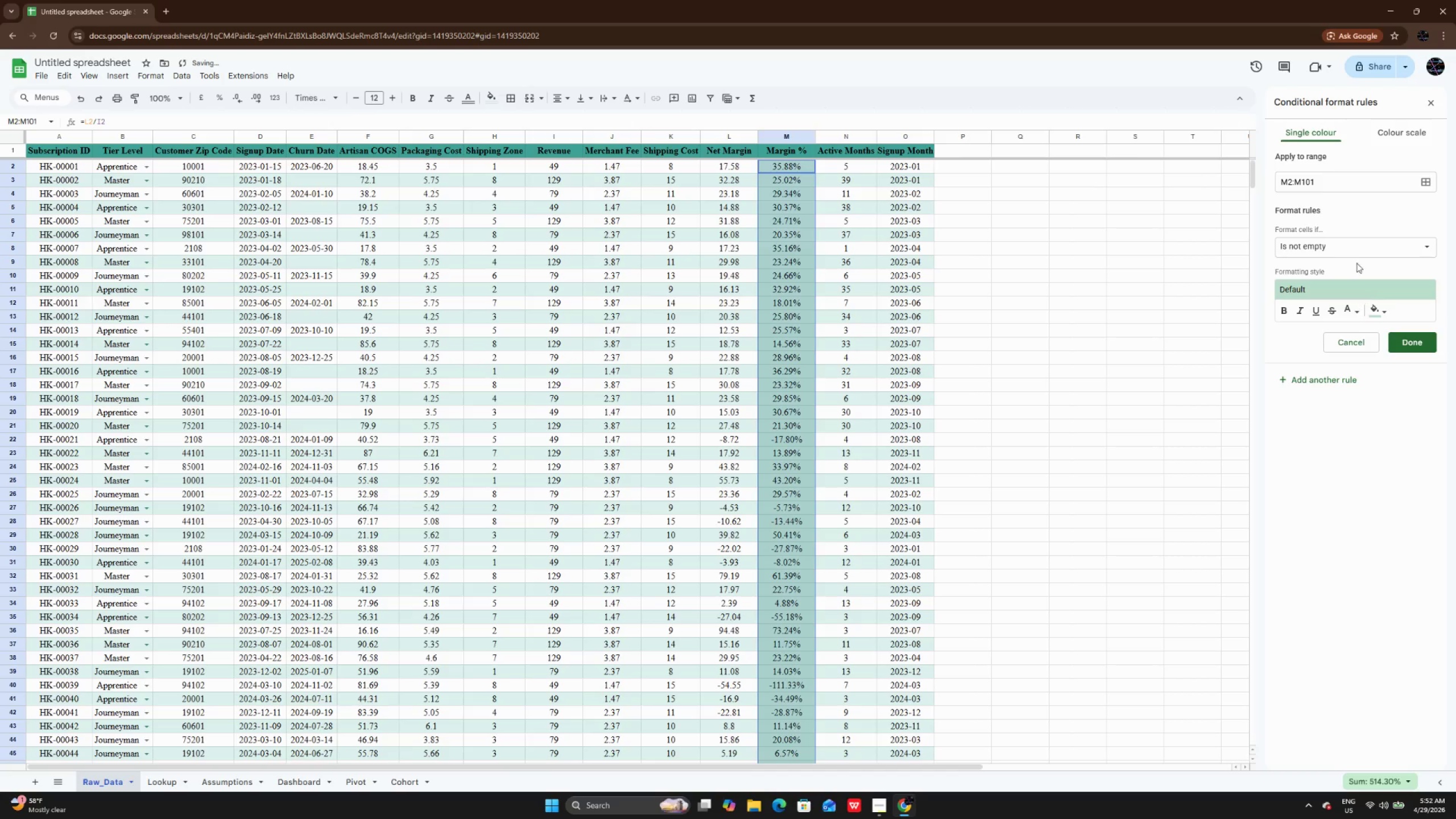 
left_click([1356, 252])
 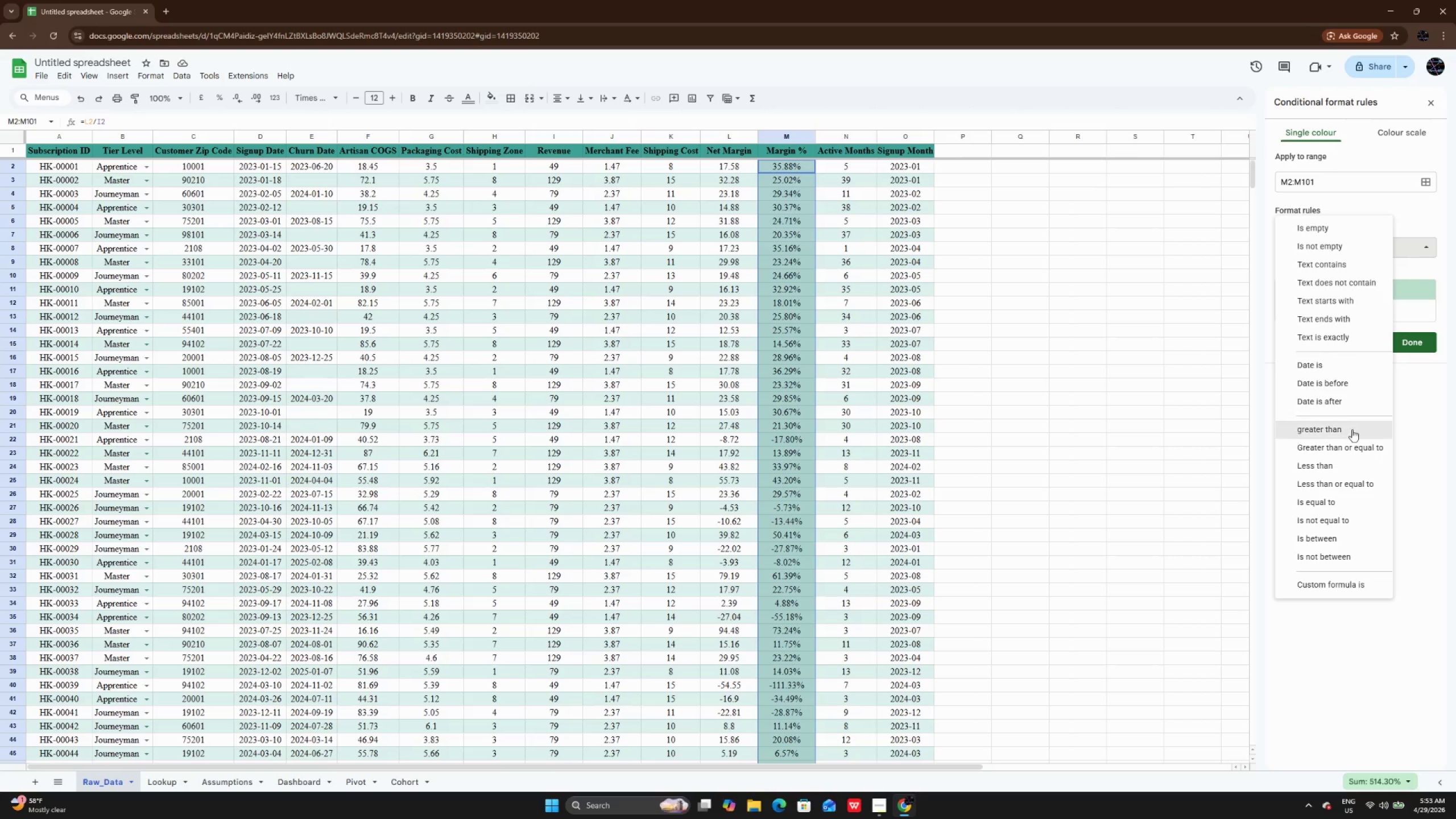 
left_click([1351, 500])
 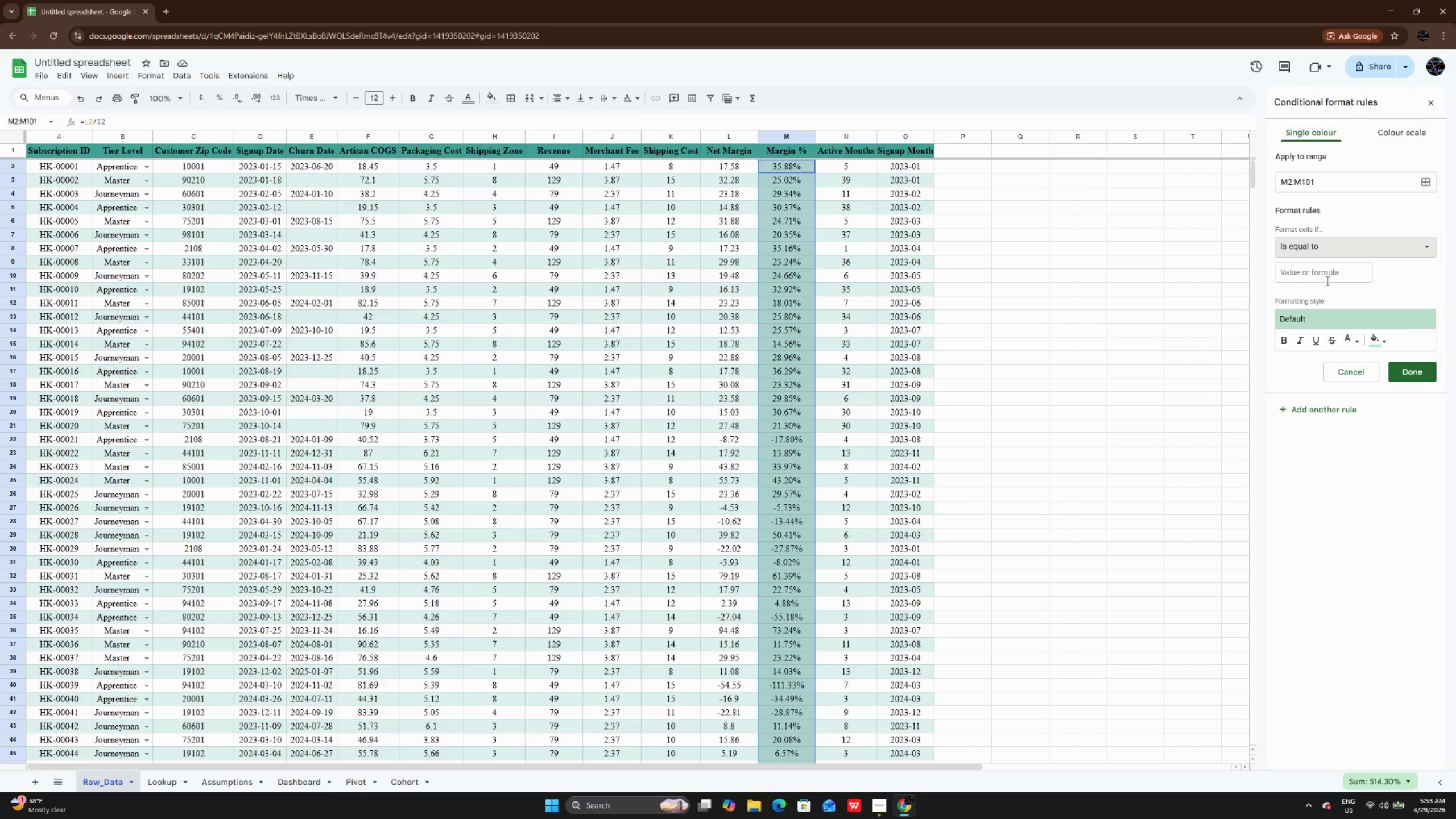 
left_click([1327, 275])
 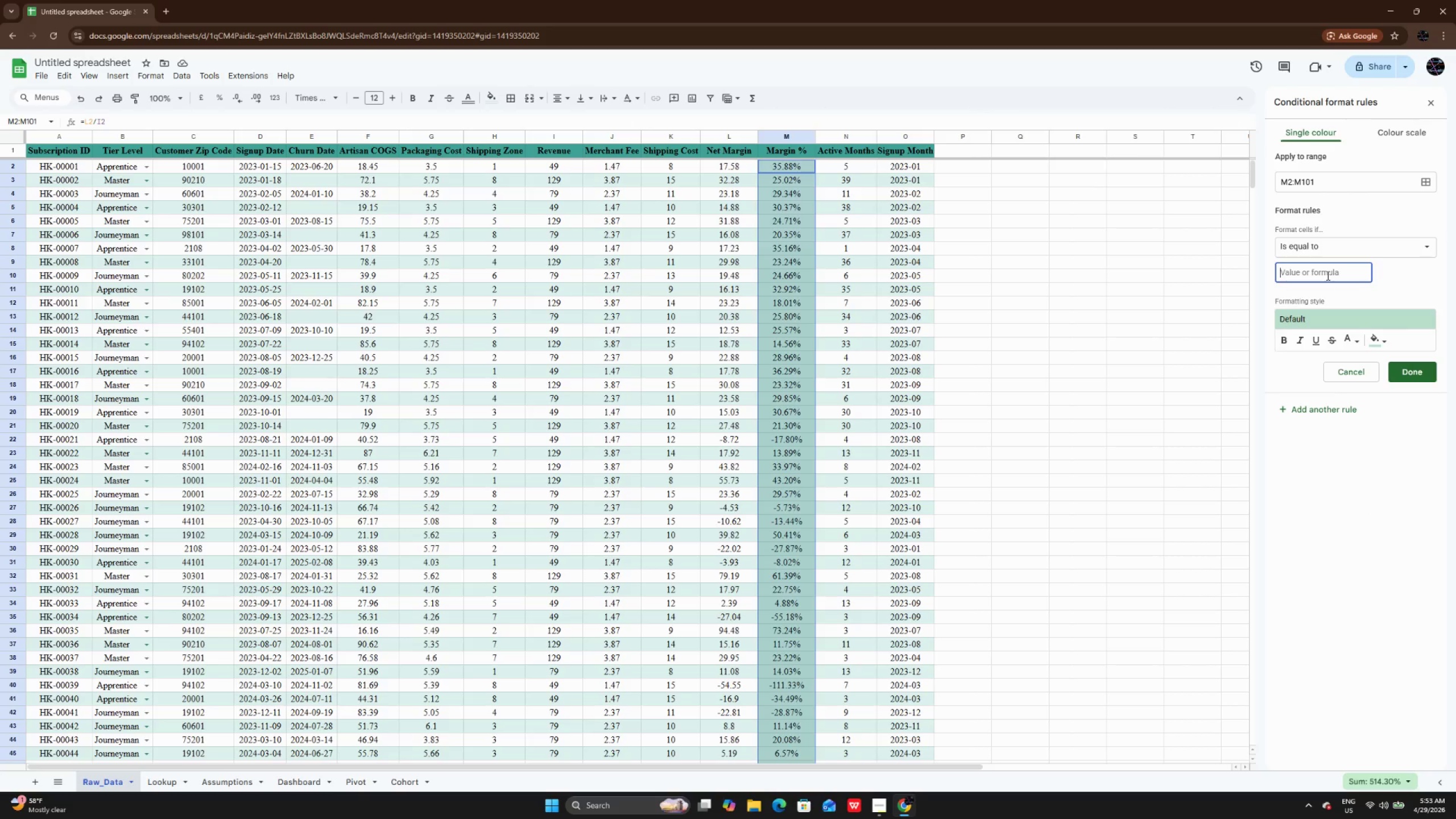 
key(Numpad3)
 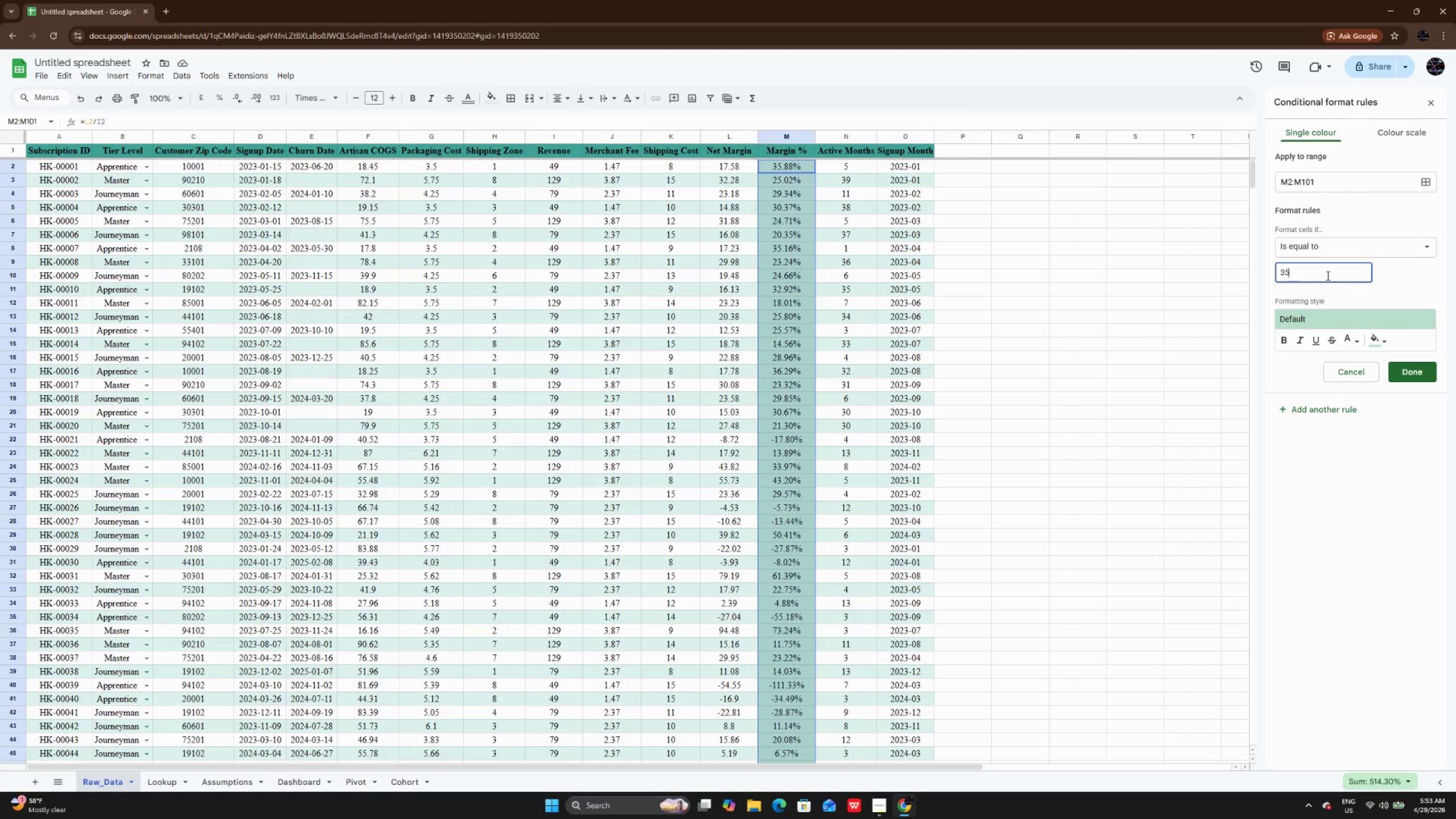 
key(Numpad5)
 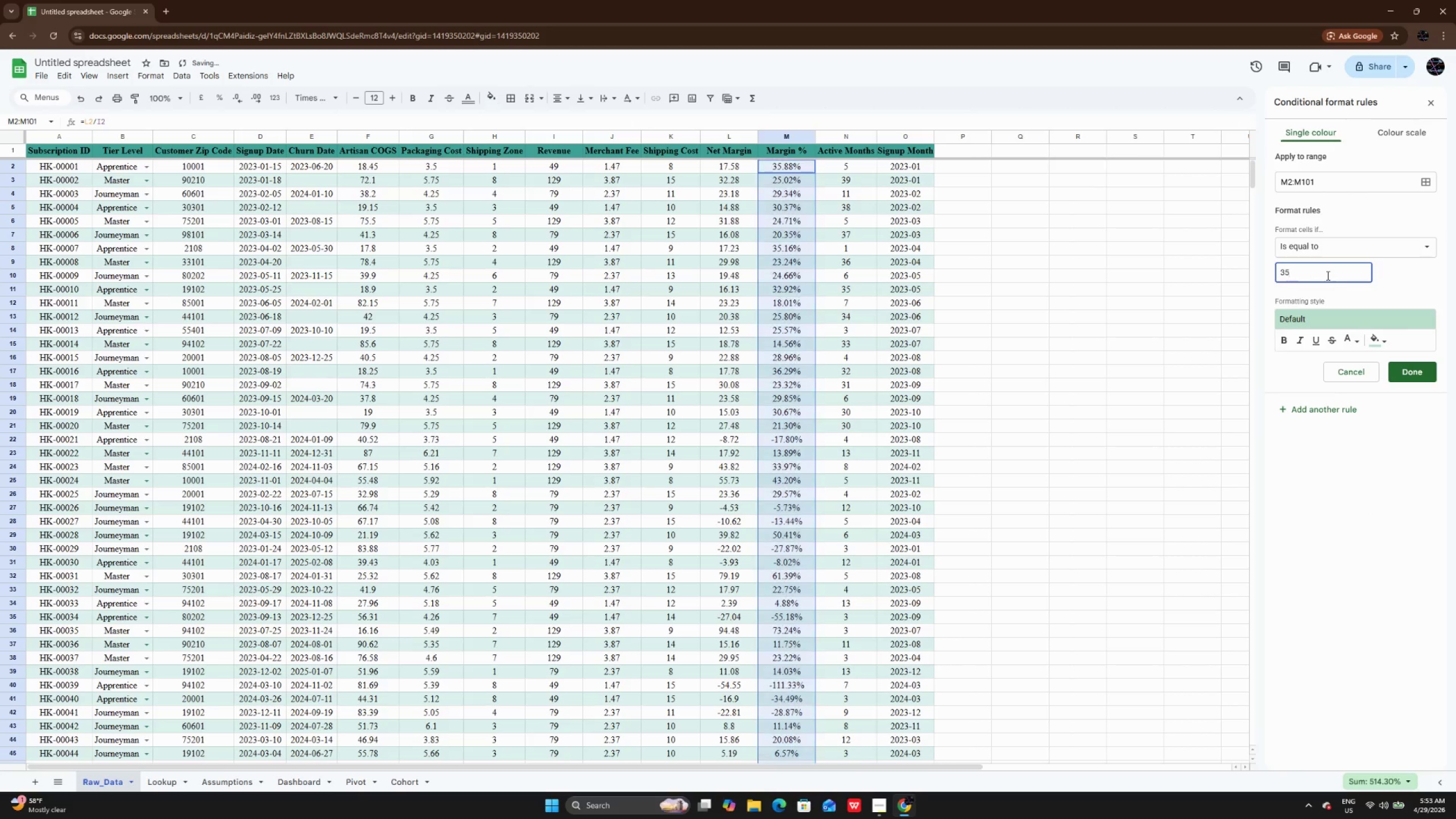 
key(Shift+ShiftLeft)
 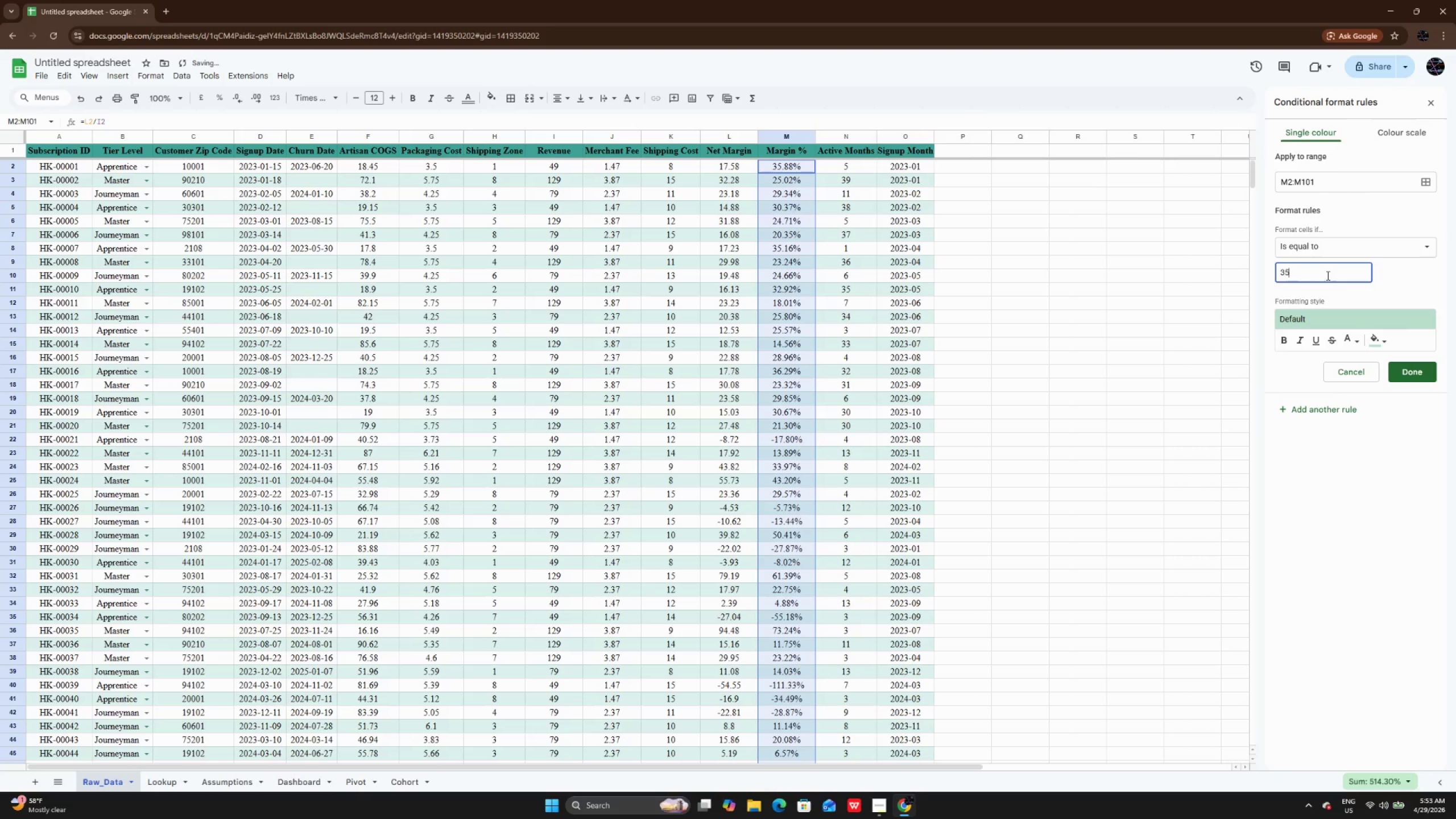 
key(Shift+5)
 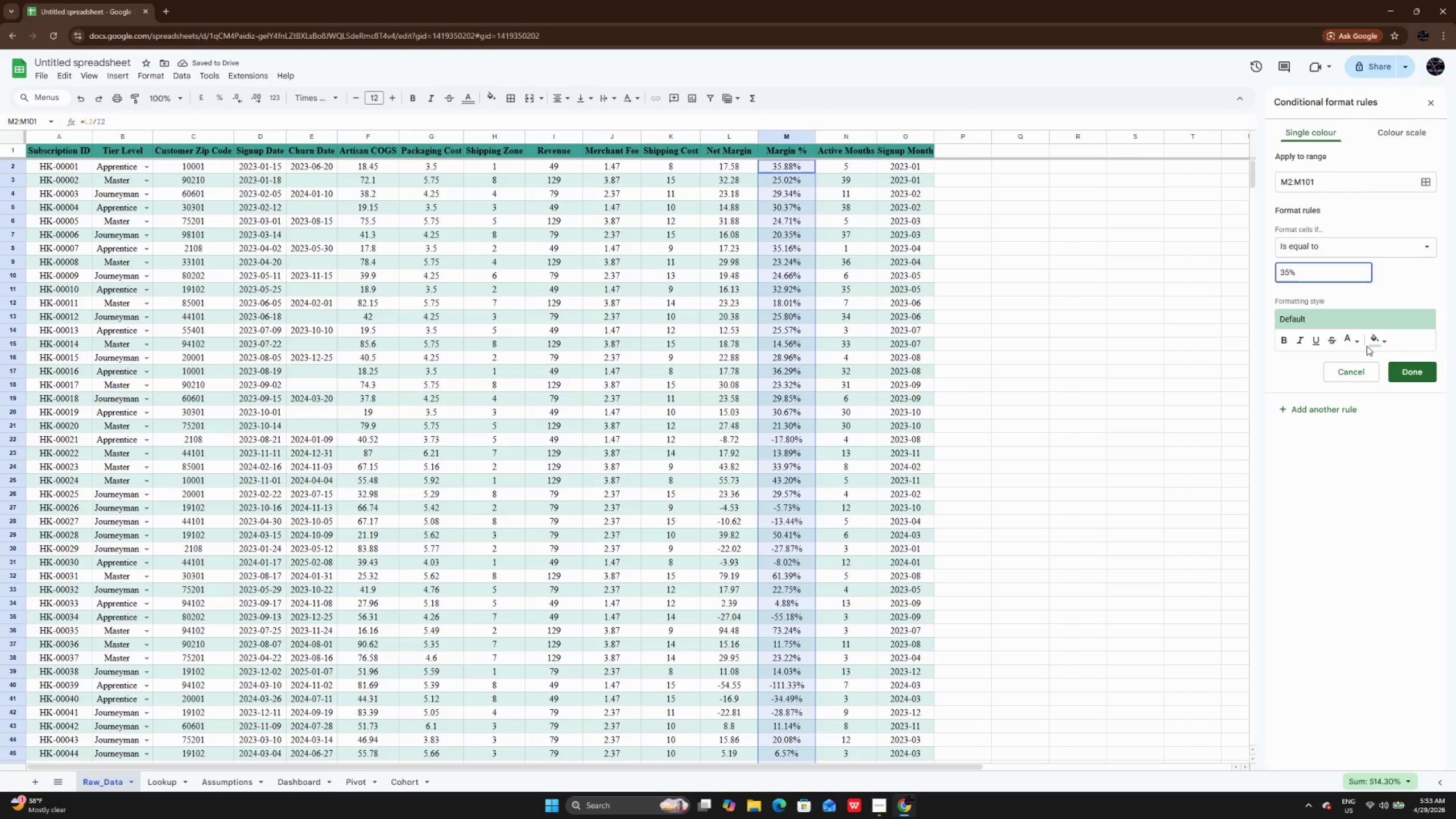 
wait(6.77)
 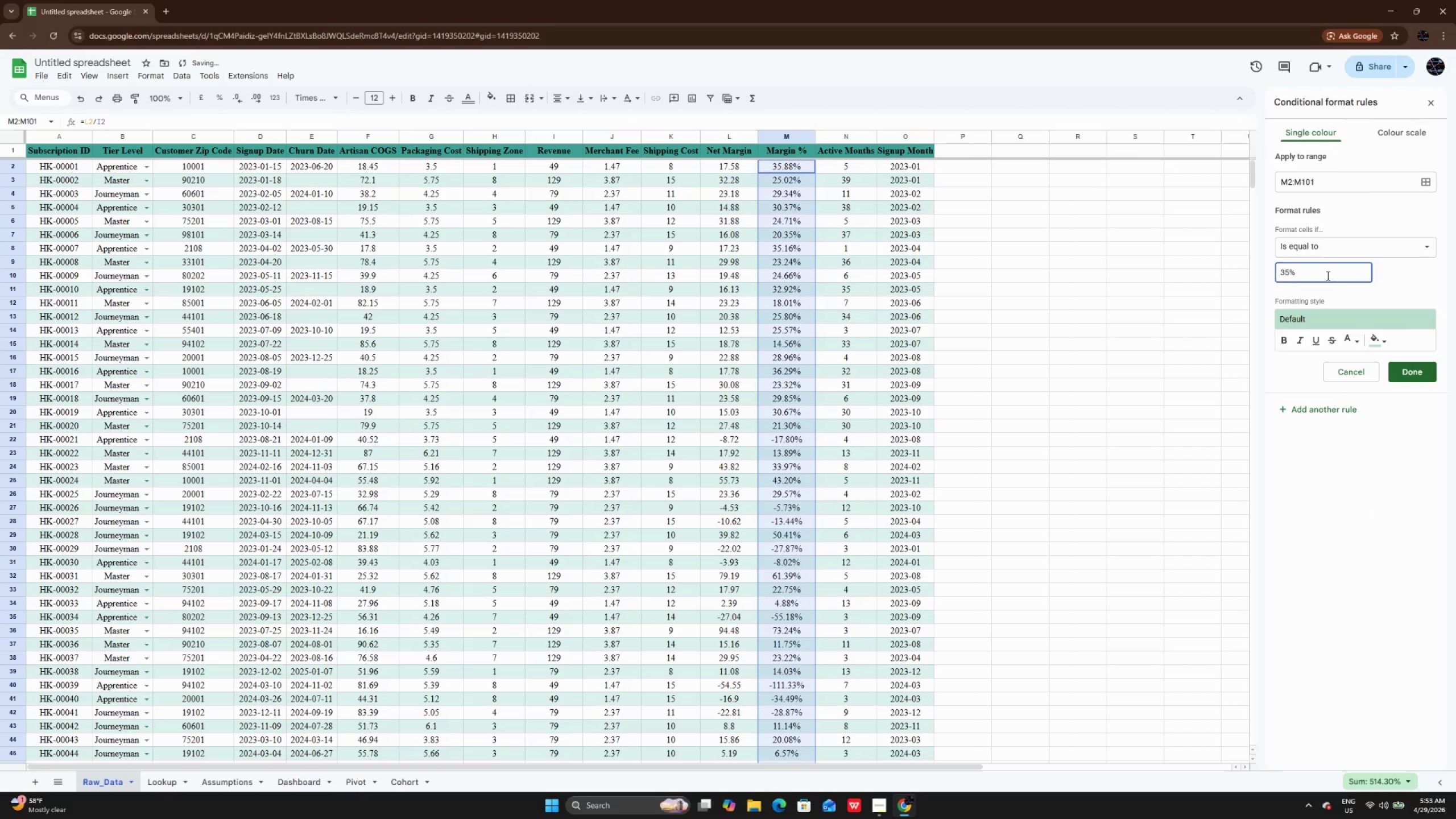 
key(ArrowLeft)
 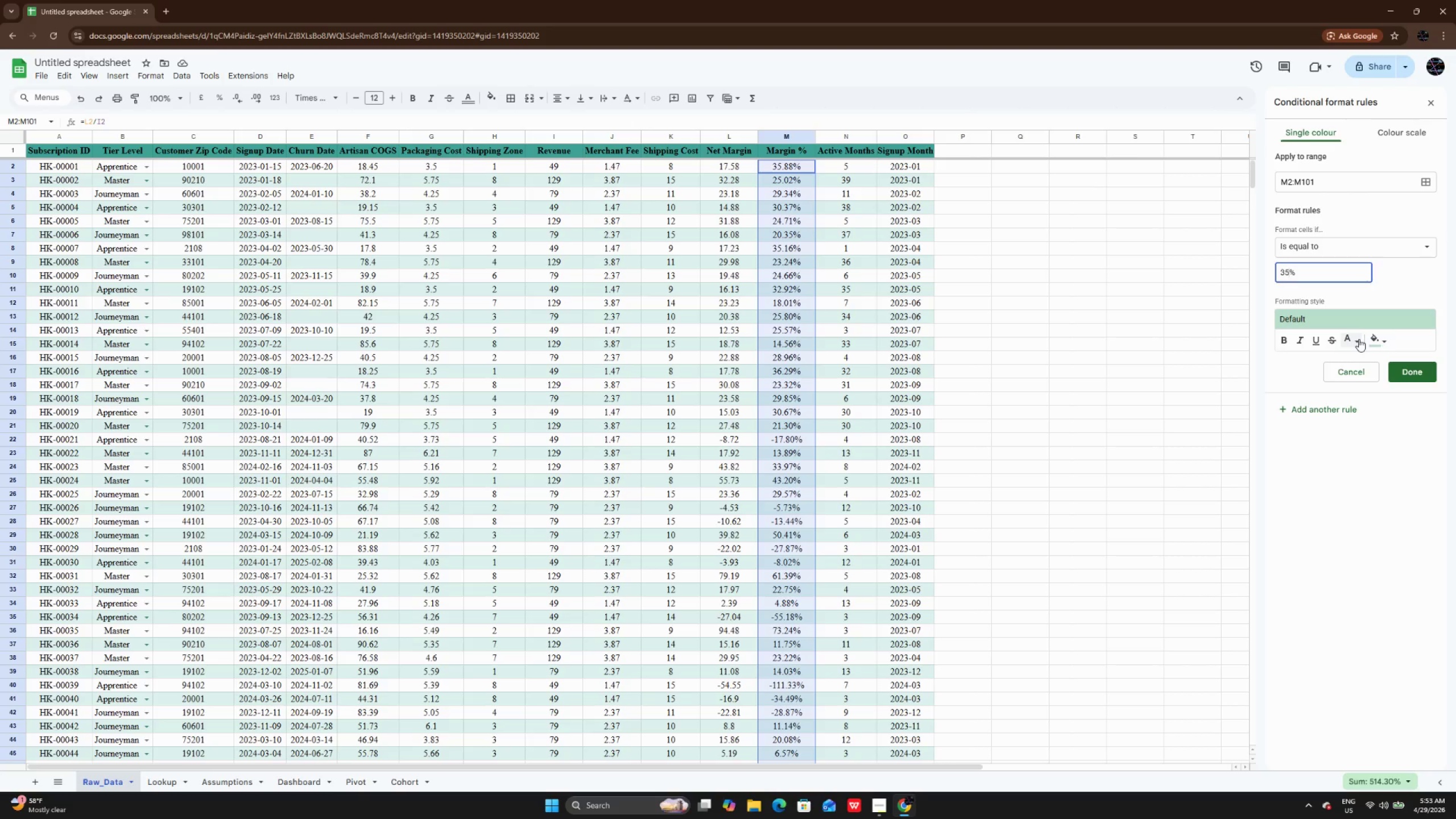 
key(NumpadDecimal)
 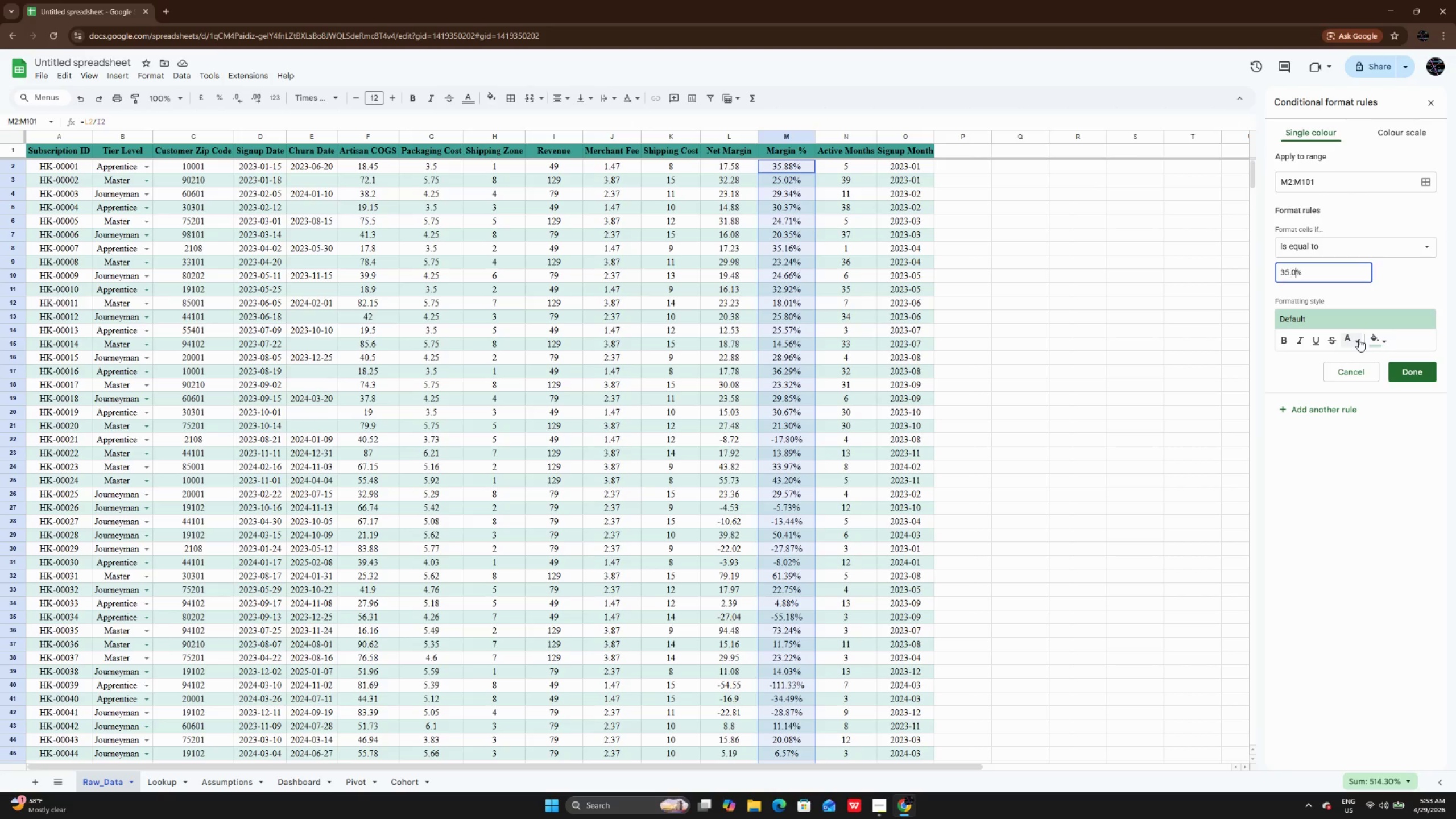 
key(Numpad0)
 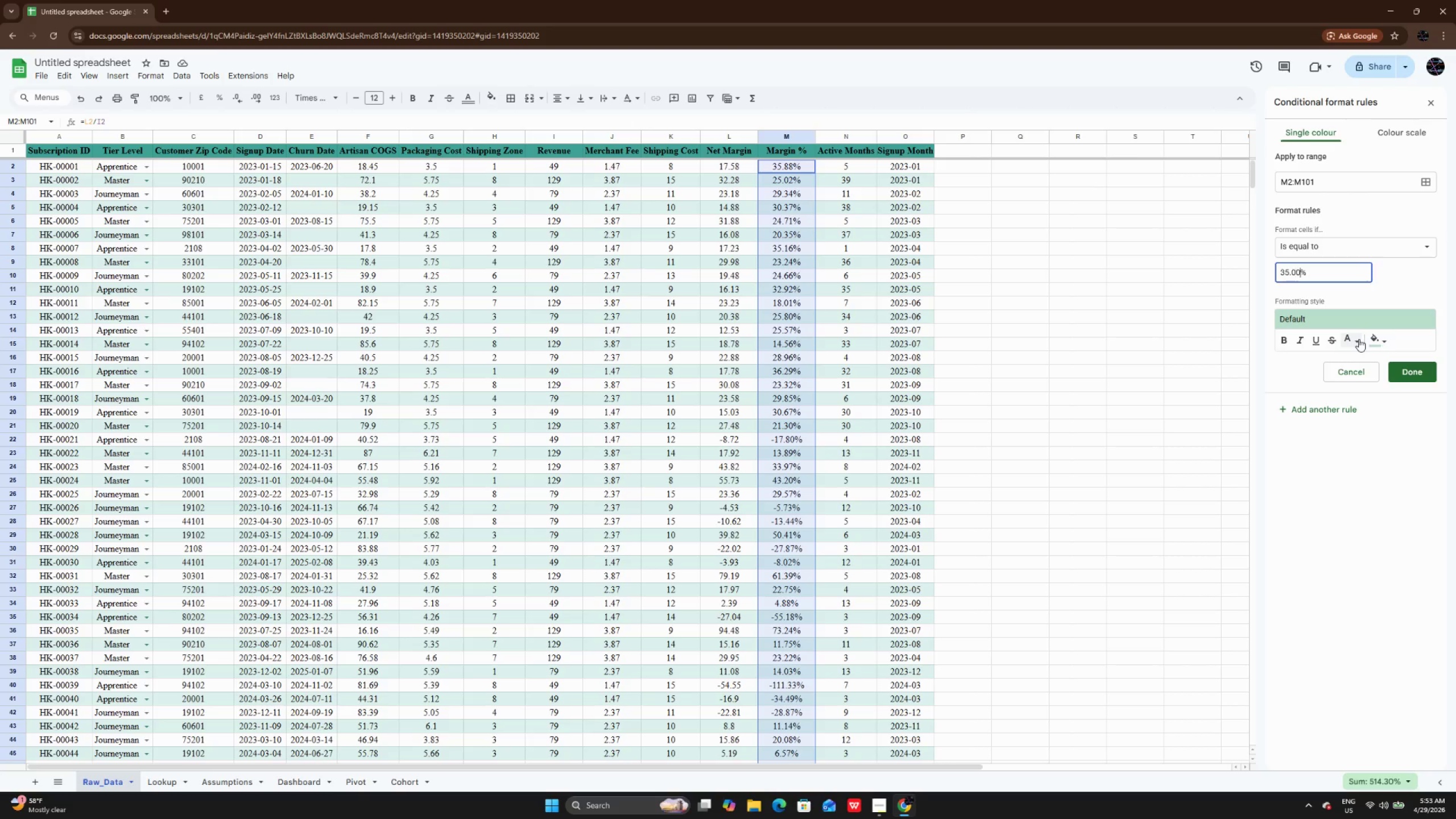 
key(Numpad0)
 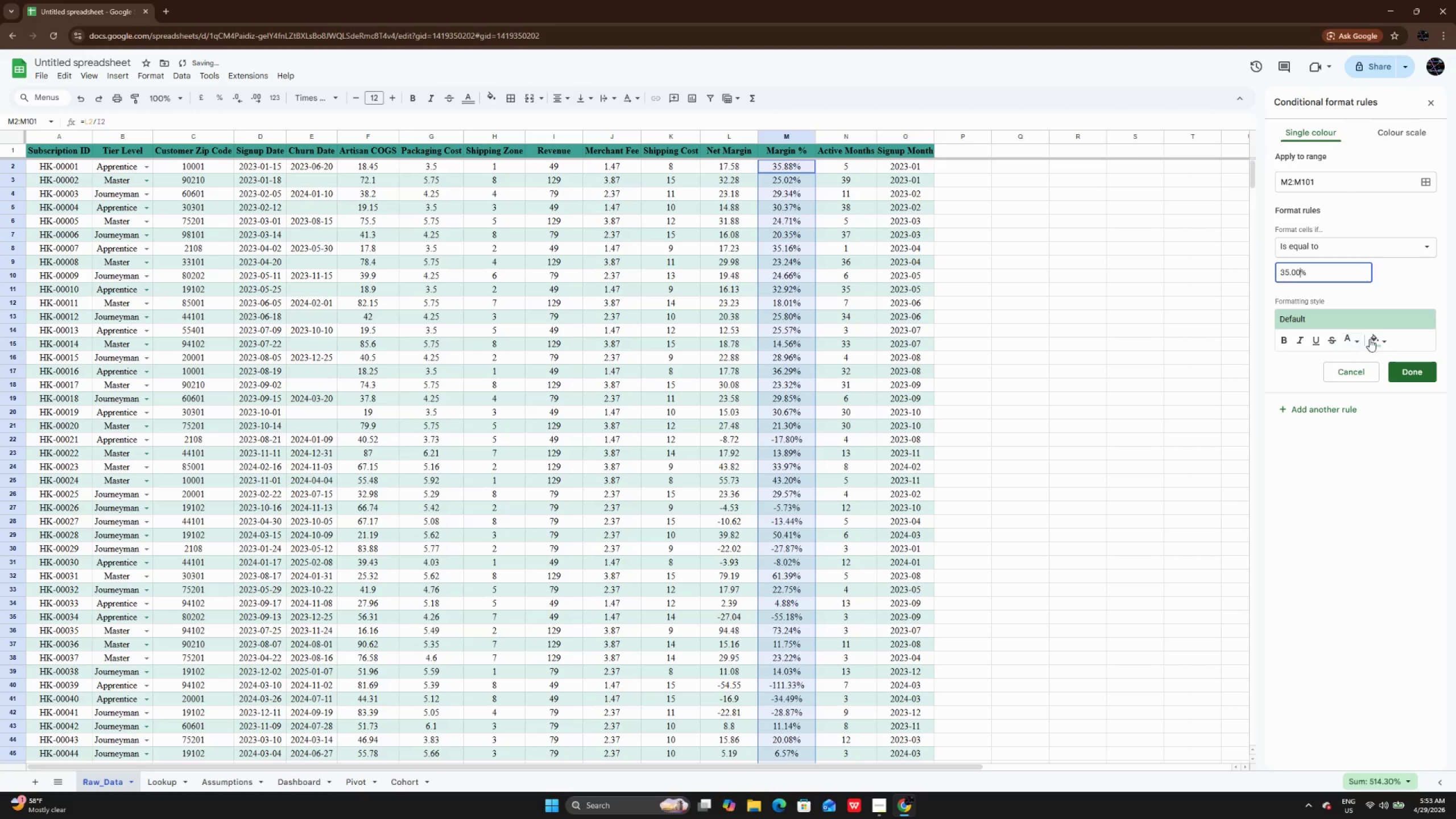 
left_click([1375, 339])
 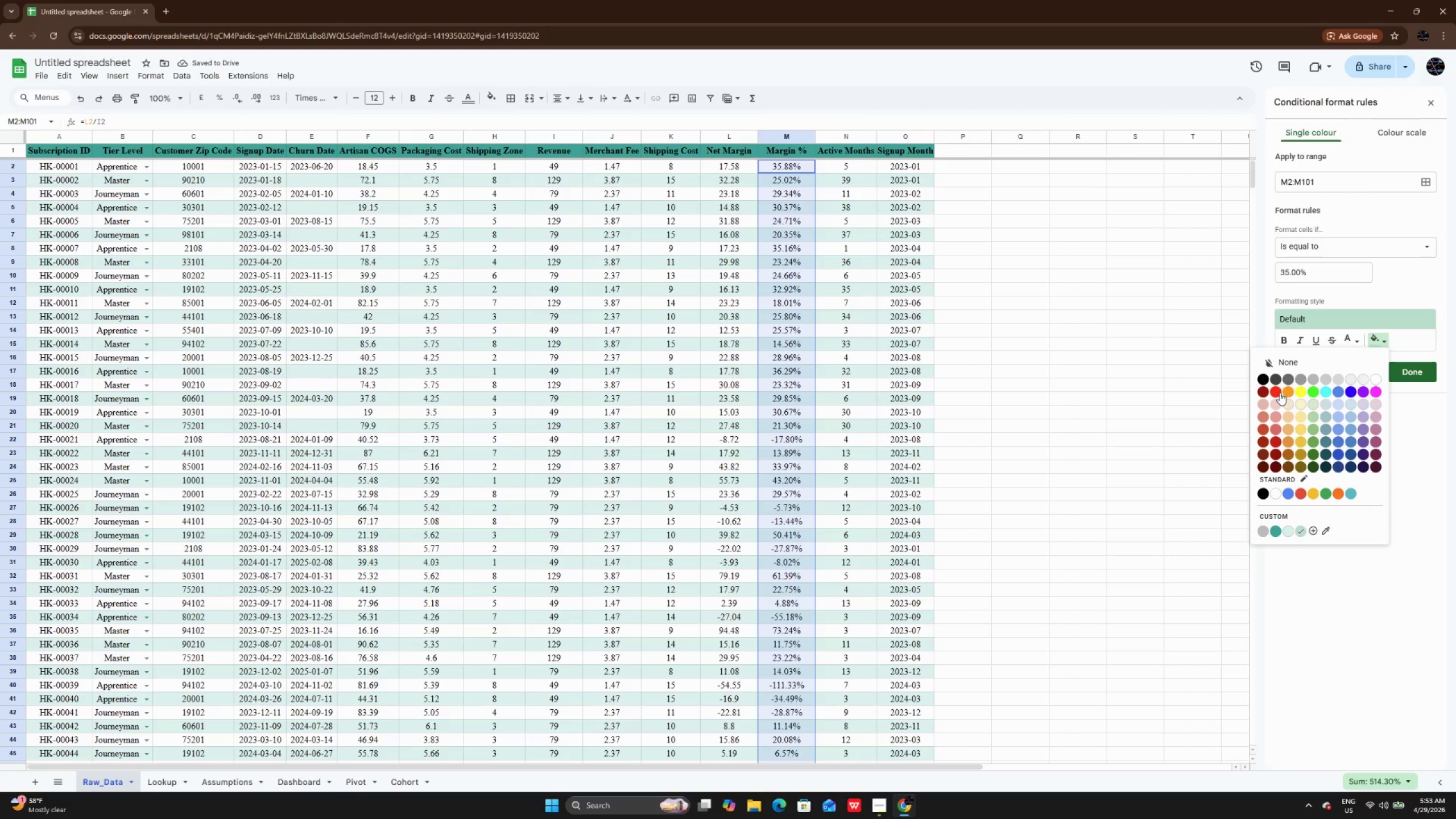 
left_click([1280, 392])
 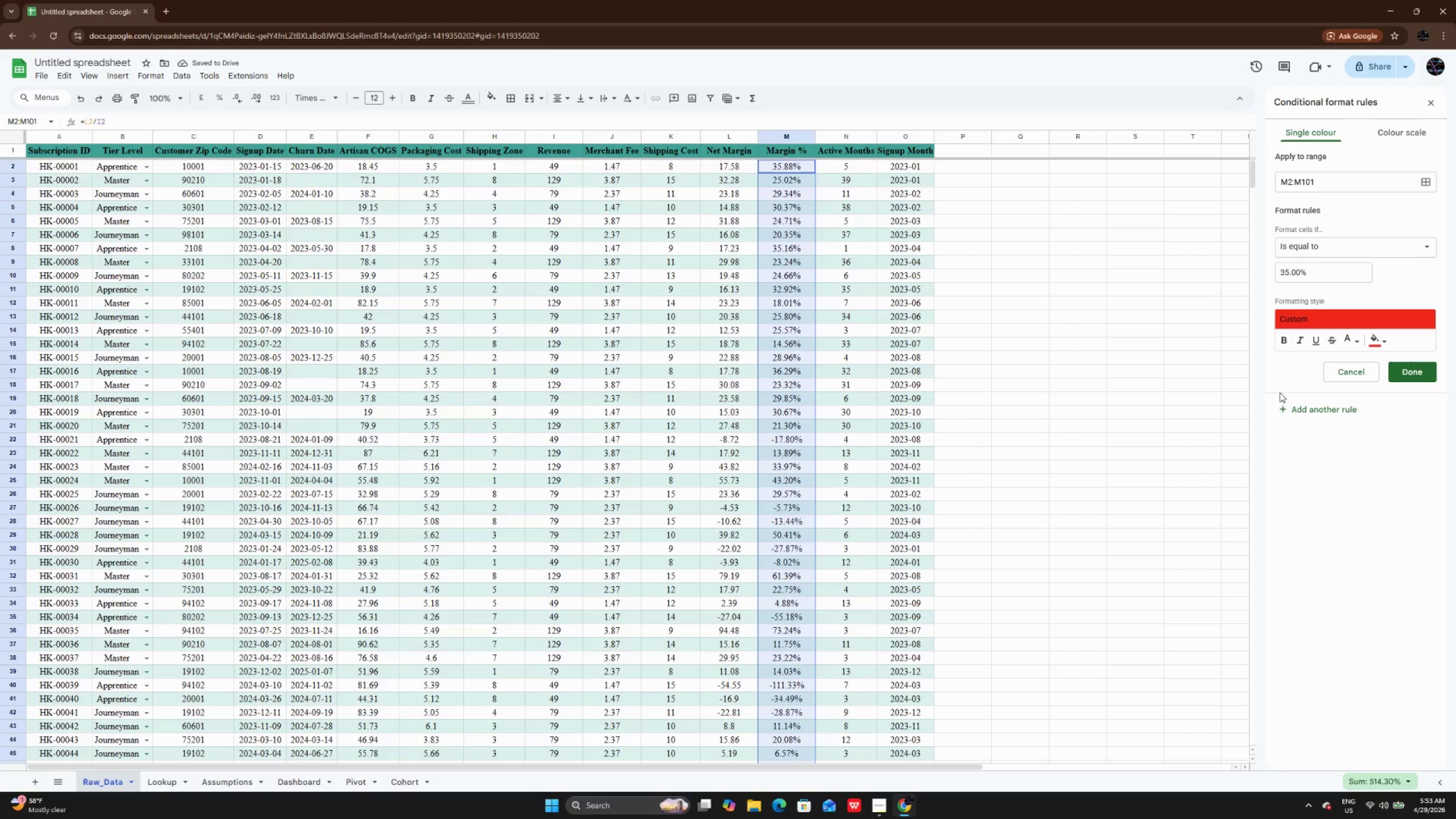 
wait(5.17)
 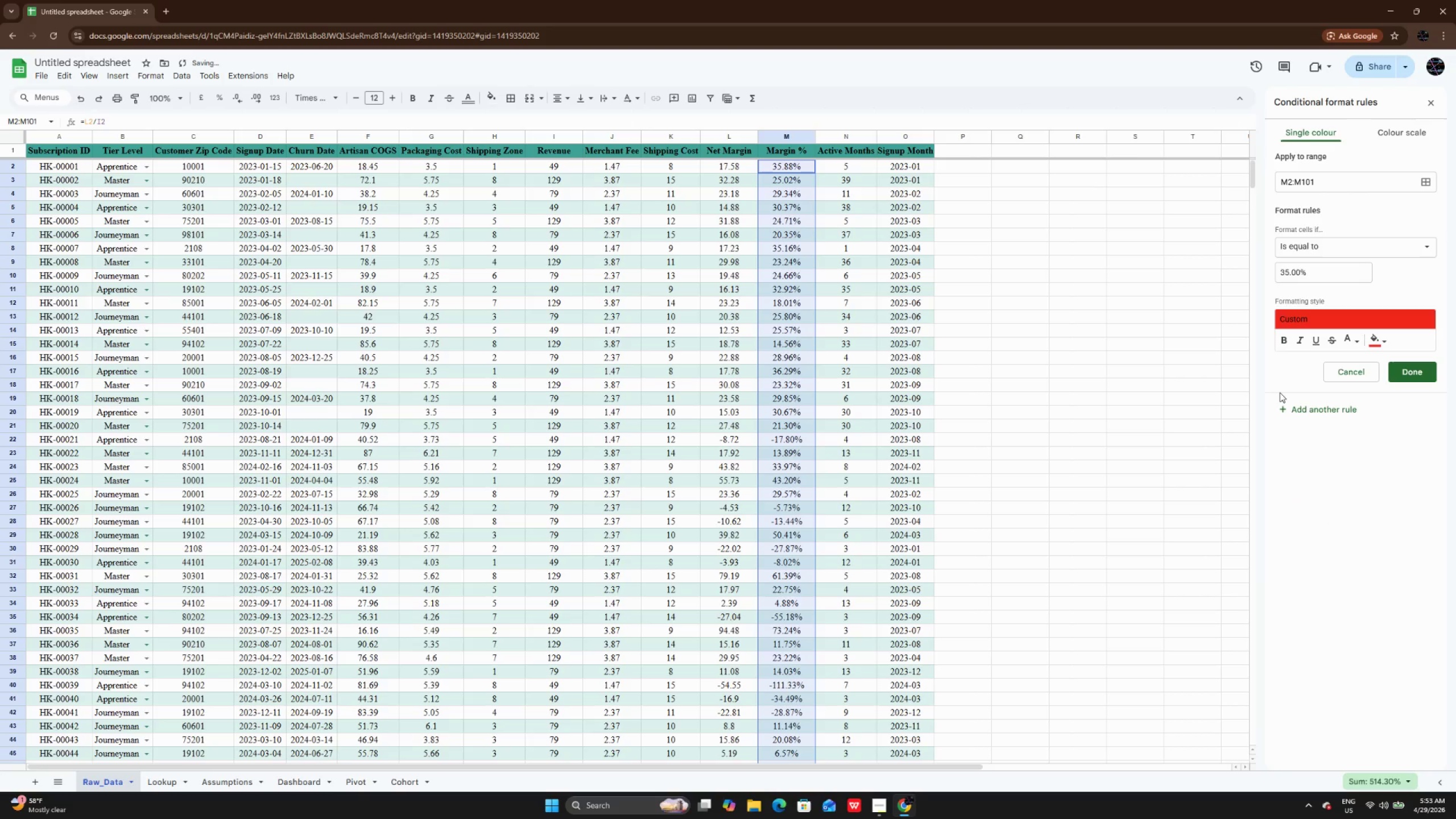 
left_click([1412, 369])
 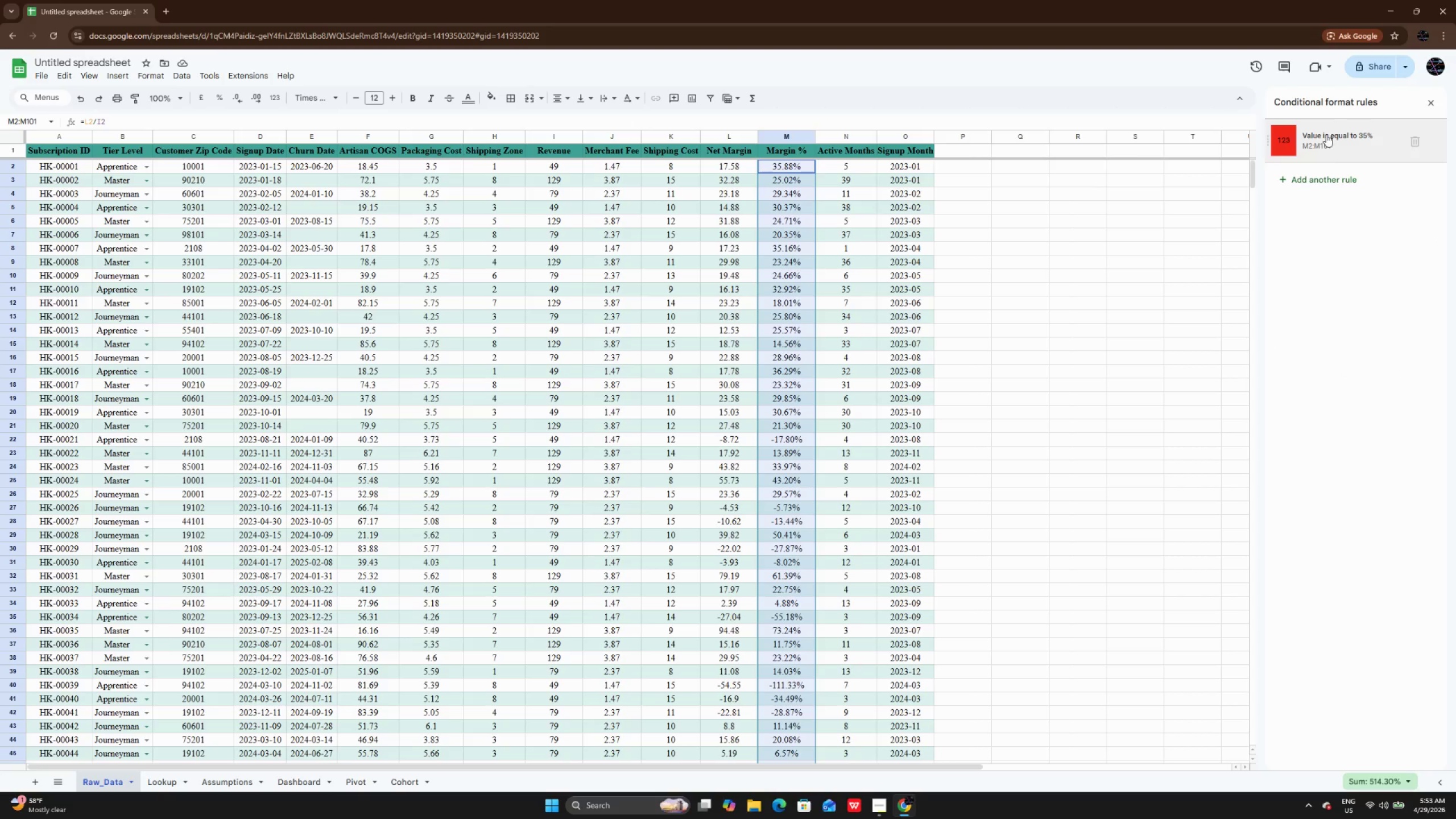 
left_click([1327, 154])
 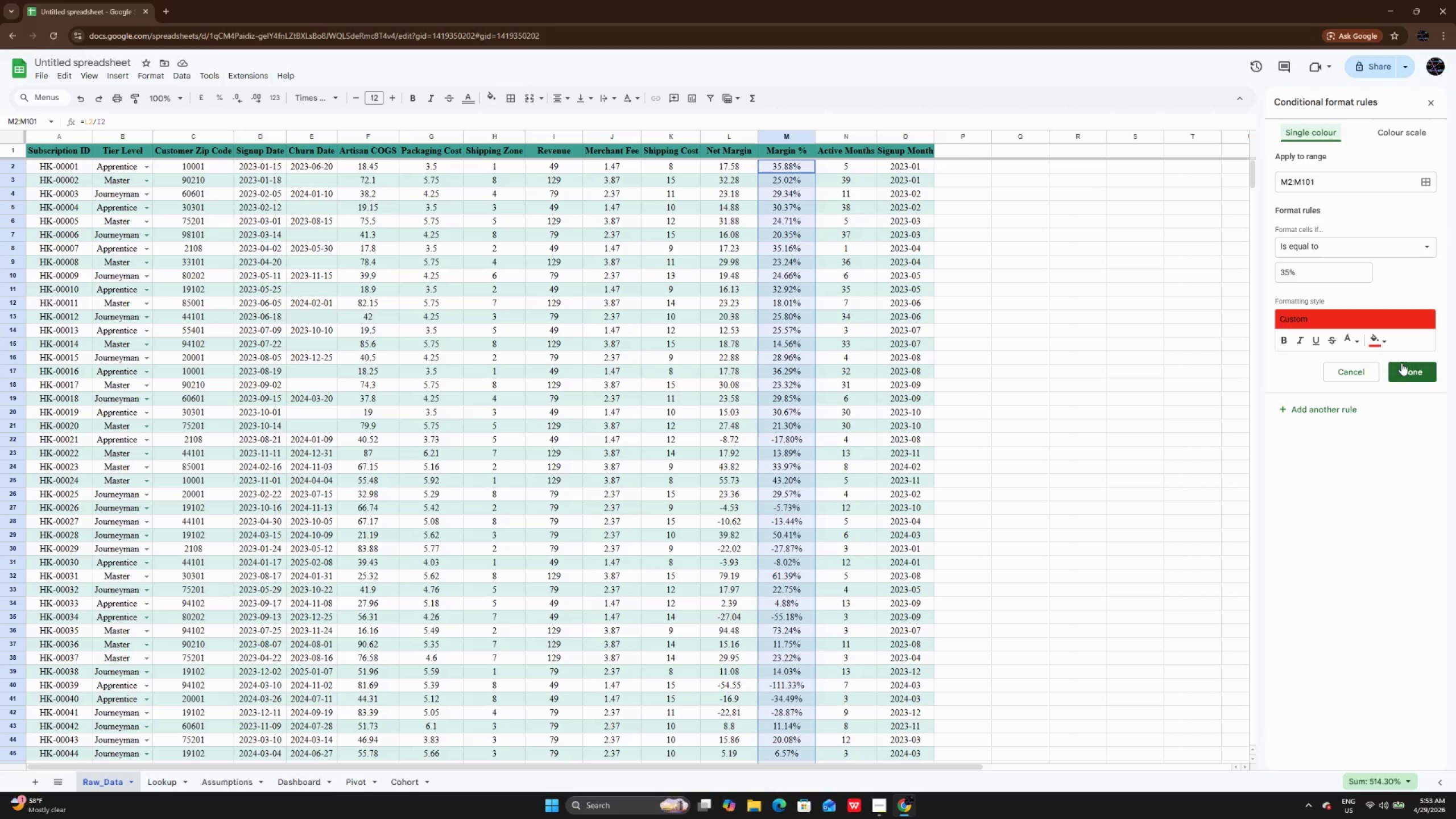 
left_click([1404, 375])
 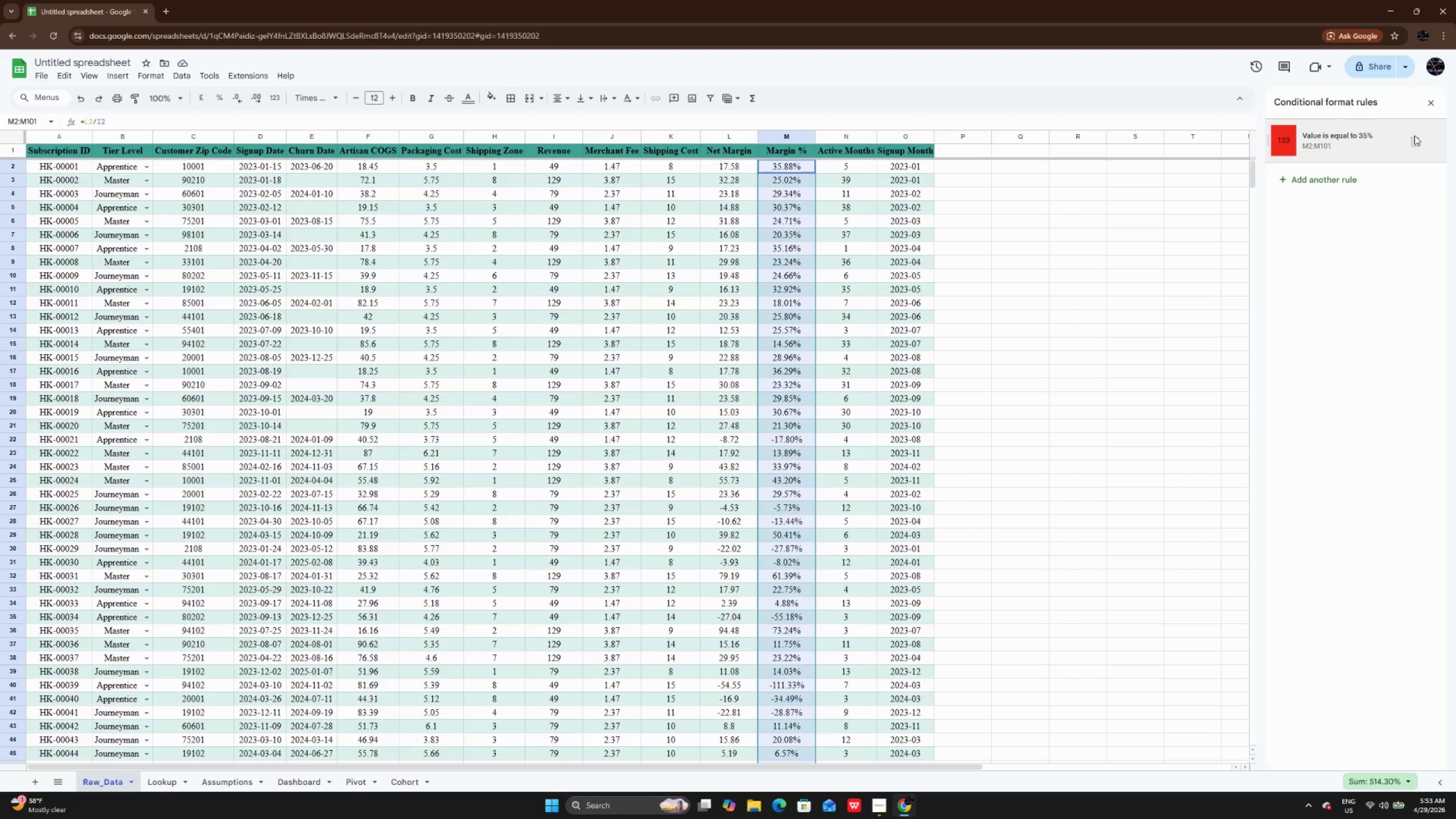 
left_click([1420, 135])
 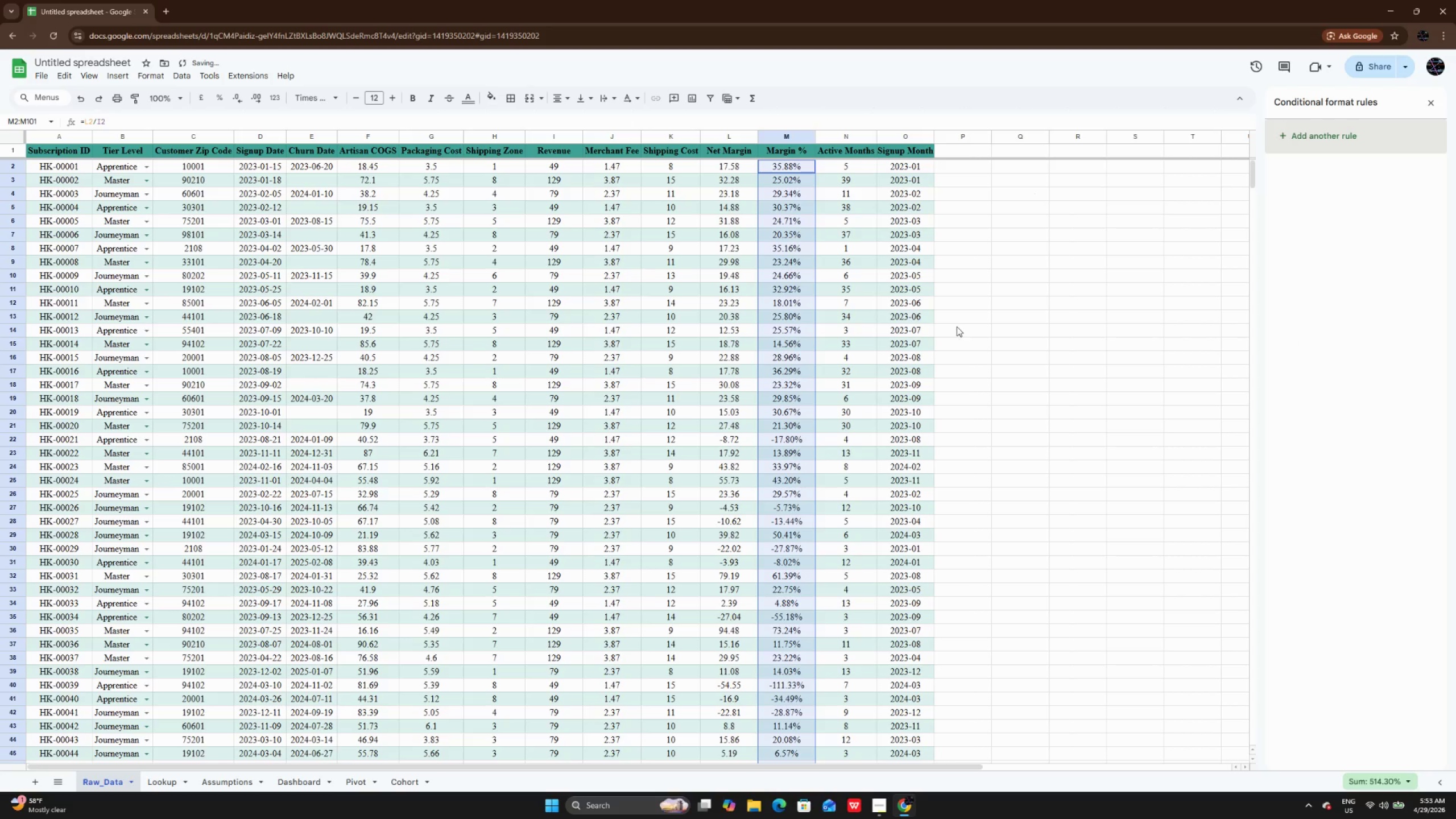 
left_click([956, 385])
 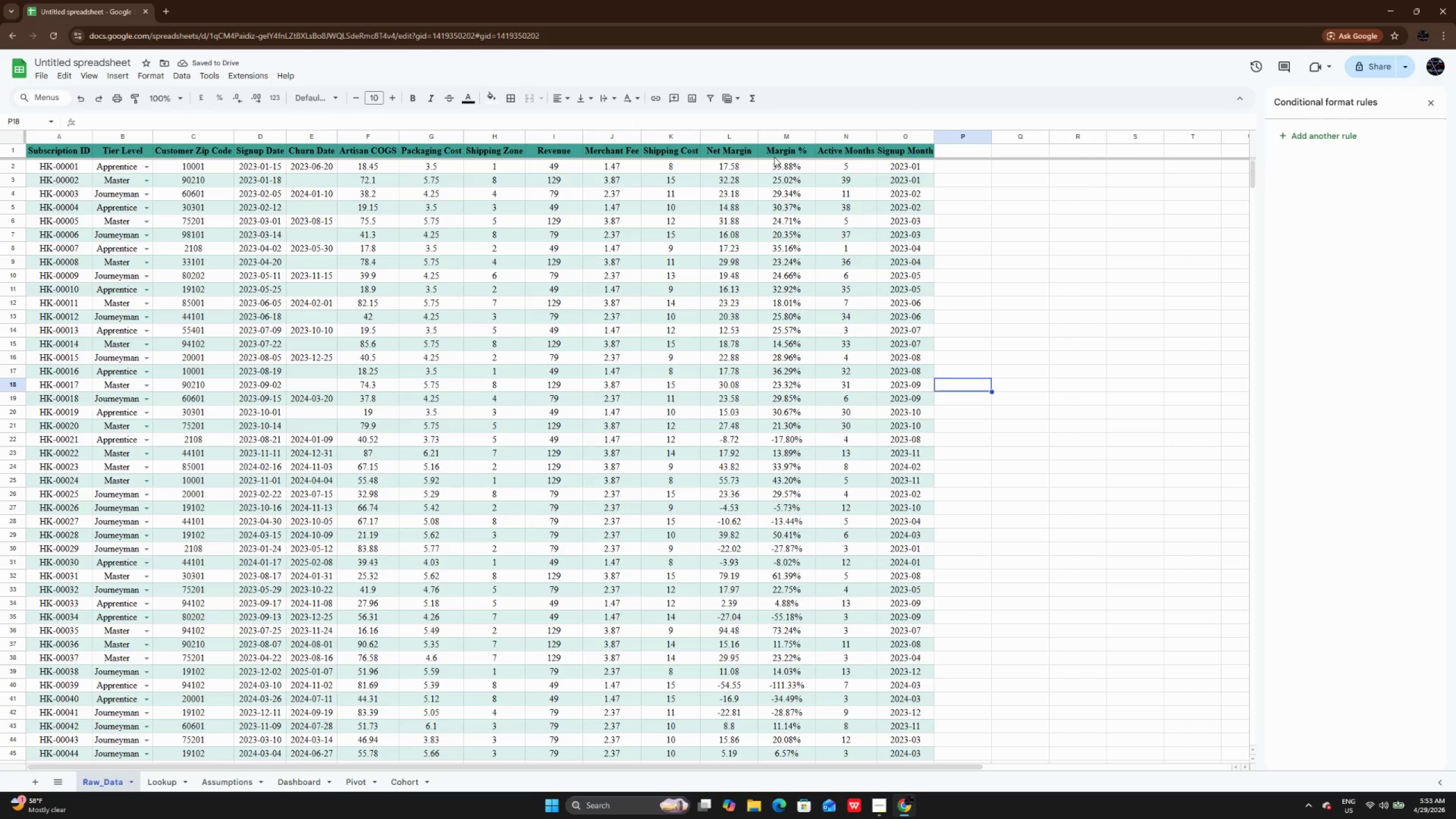 
left_click_drag(start_coordinate=[784, 165], to_coordinate=[800, 681])
 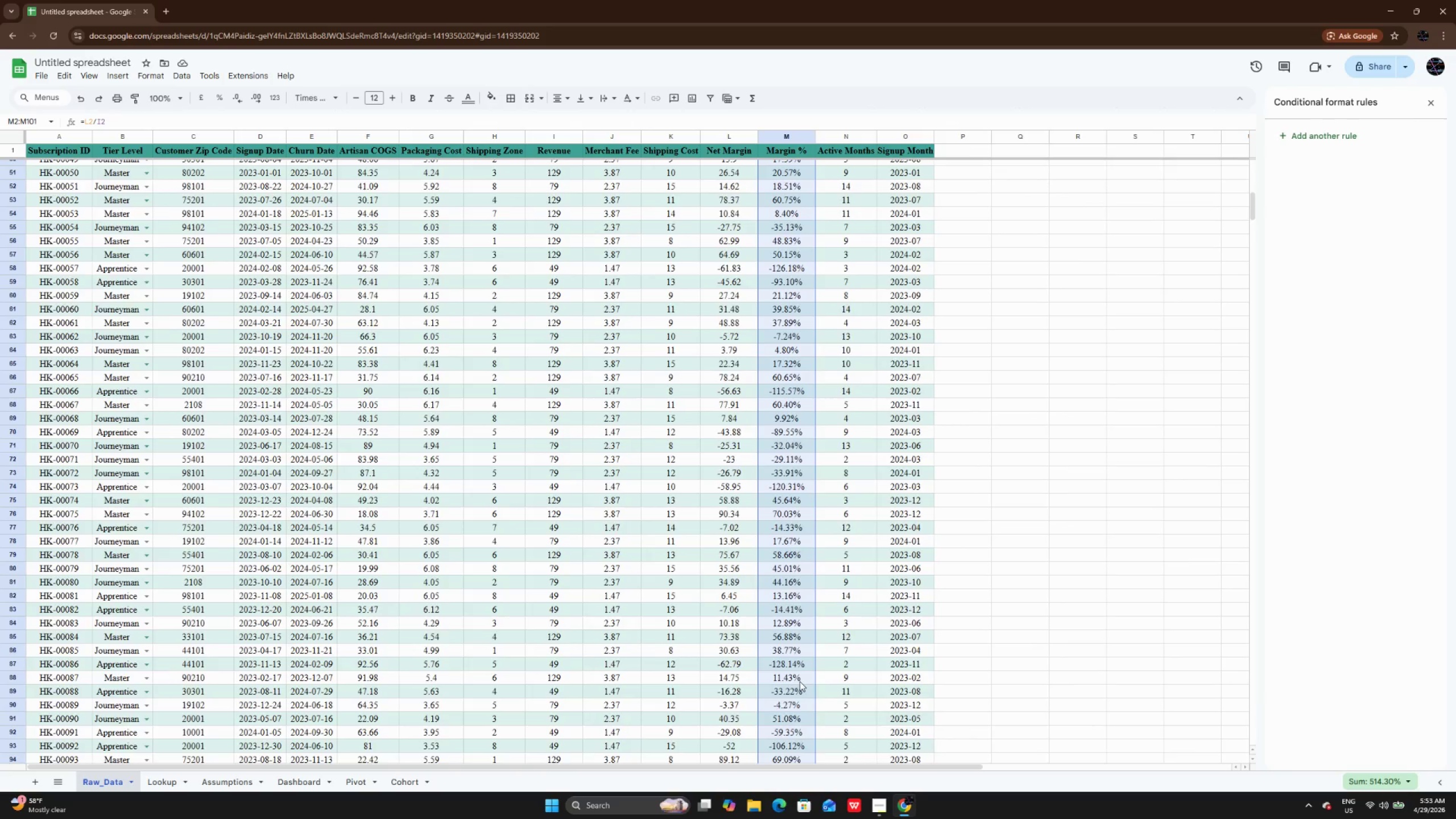 
scroll: coordinate [800, 681], scroll_direction: up, amount: 19.0
 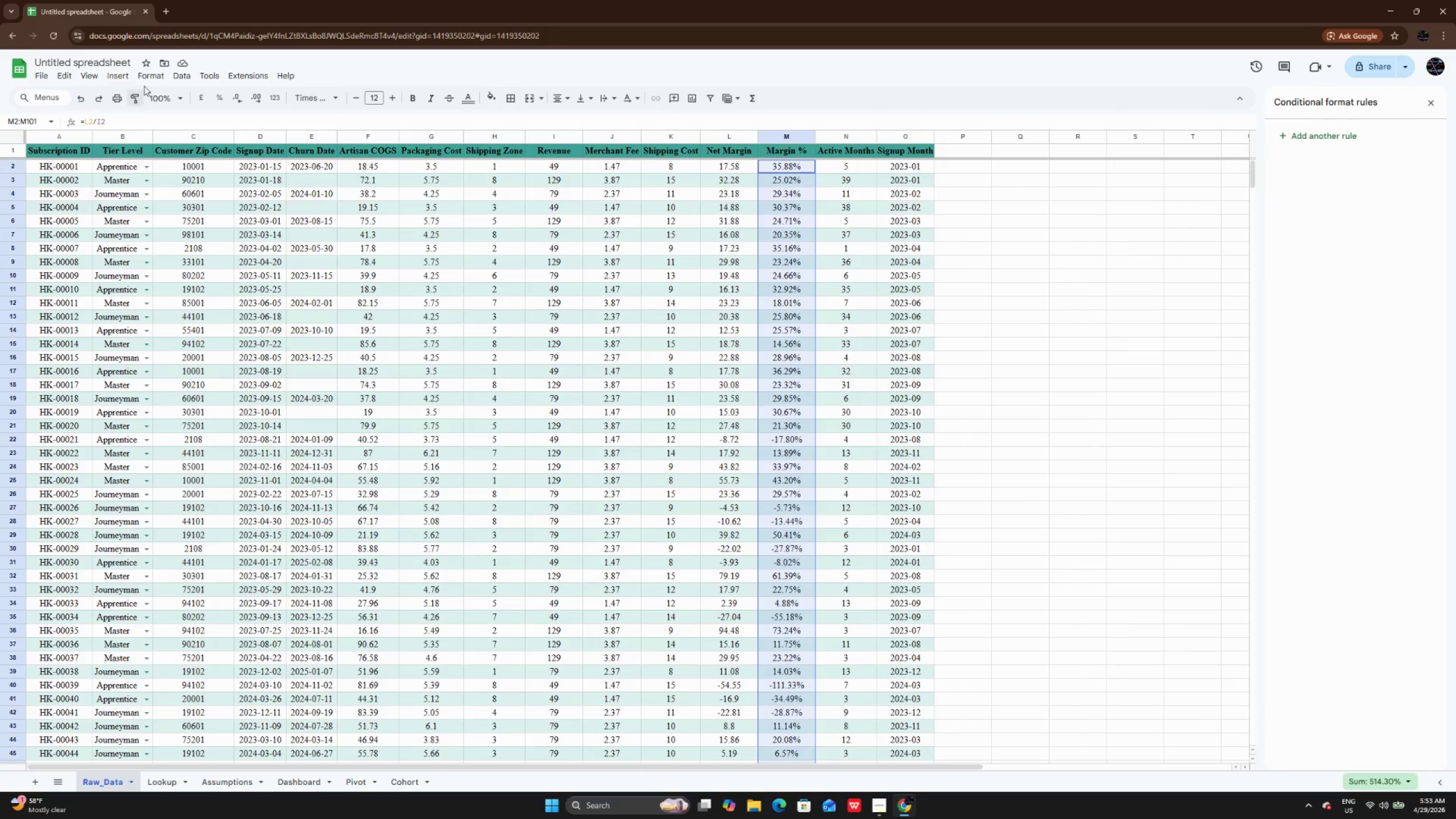 
left_click([148, 73])
 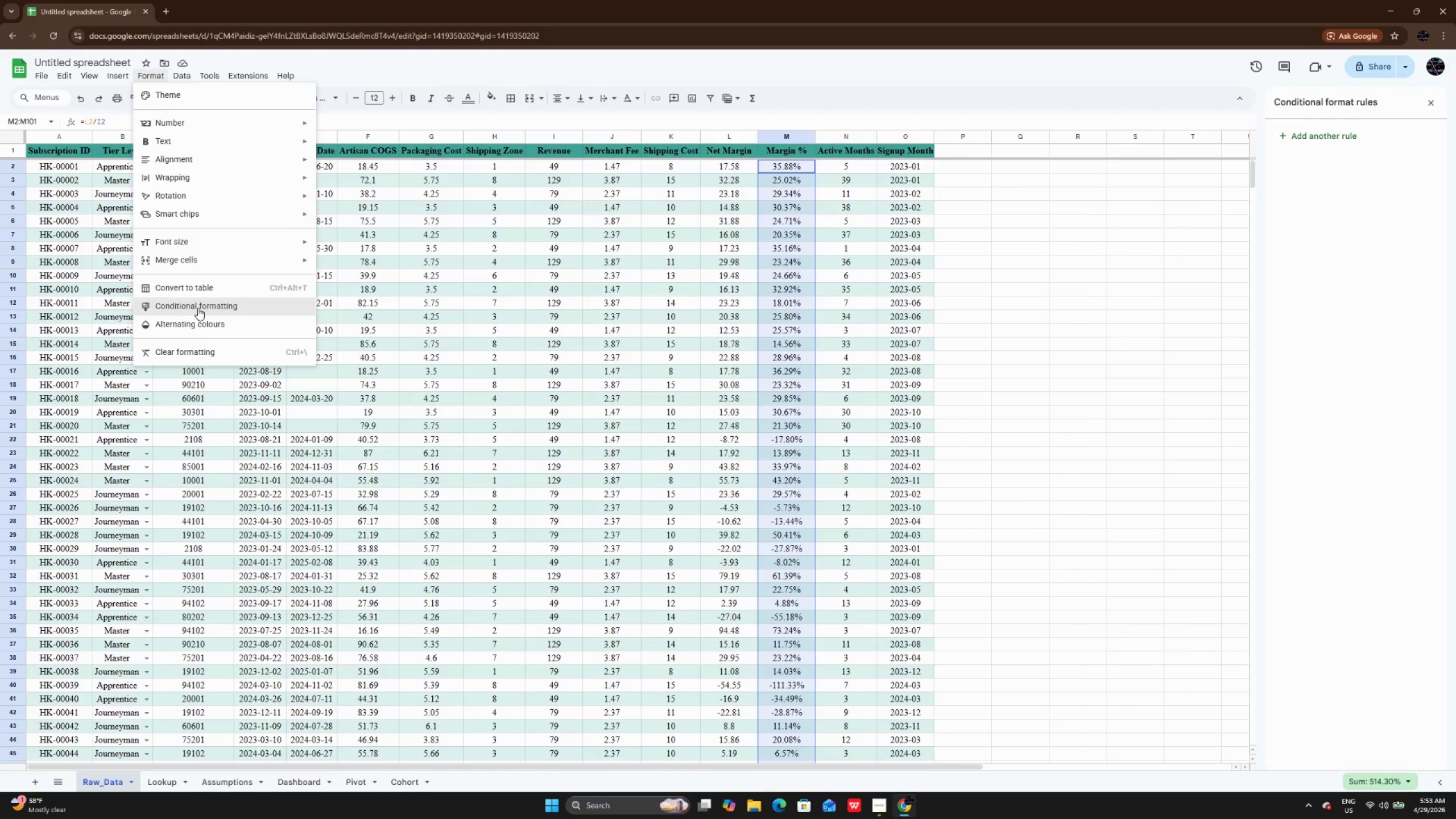 
left_click([198, 308])
 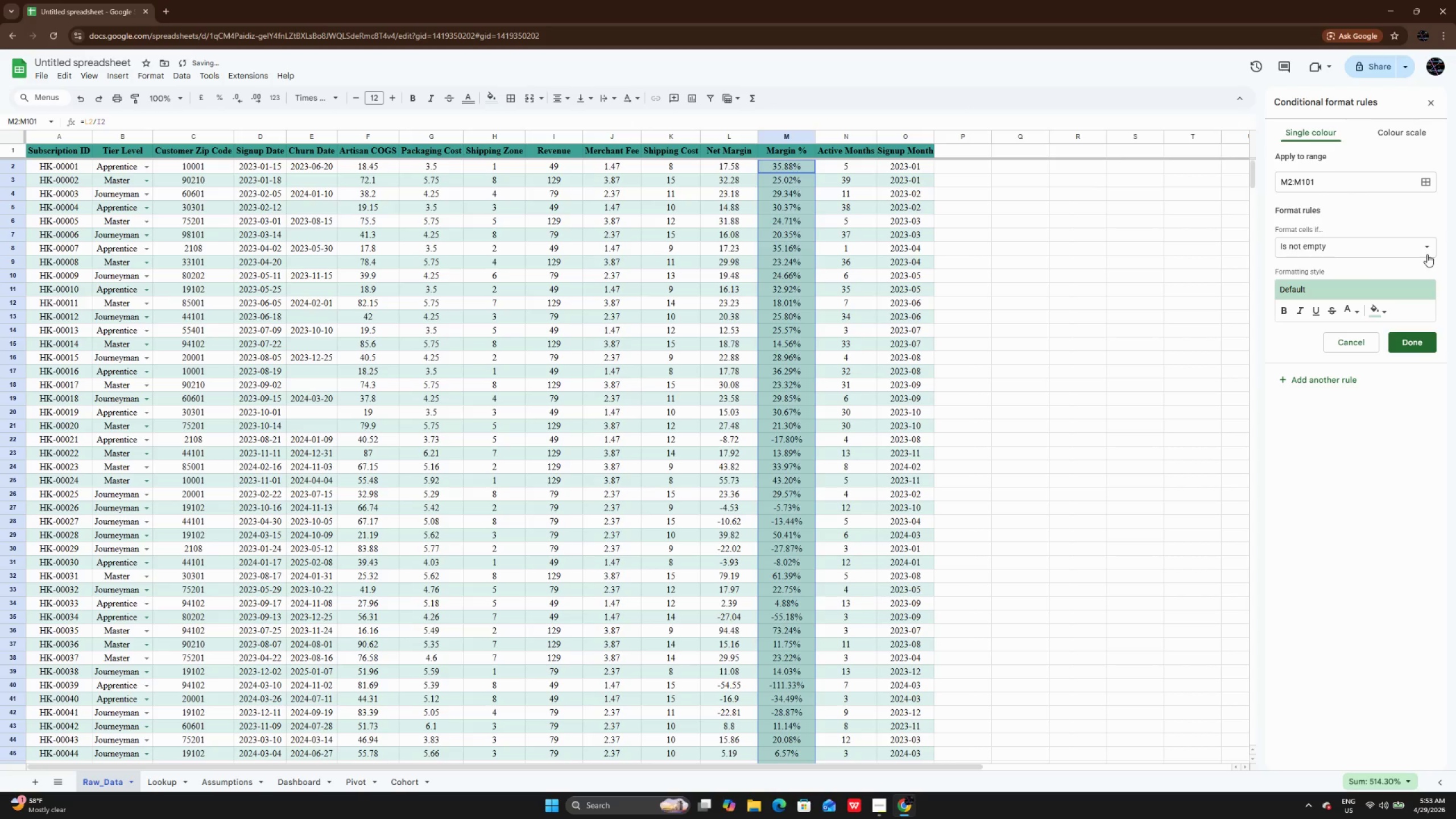 
left_click([1422, 251])
 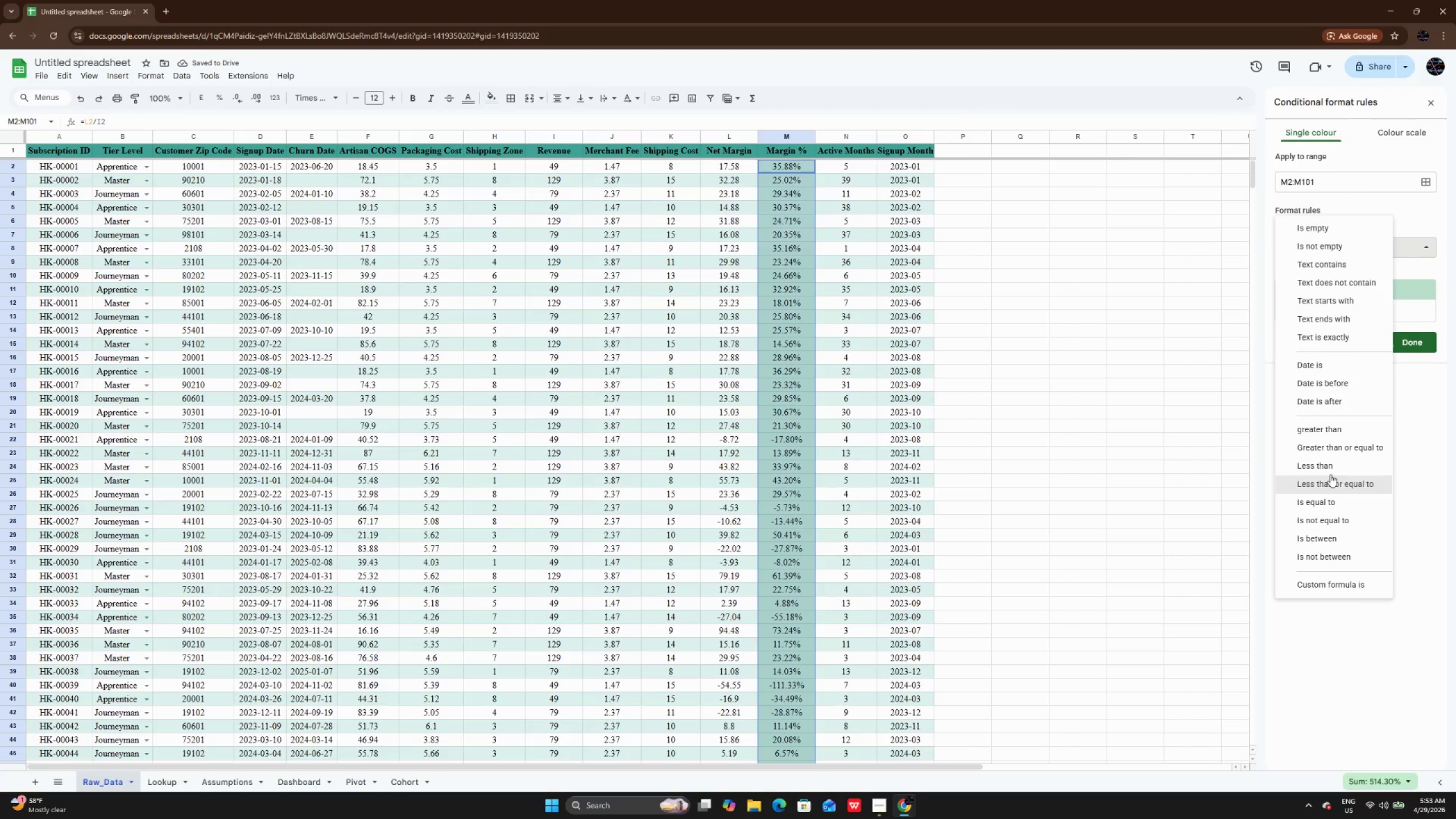 
left_click([1330, 472])
 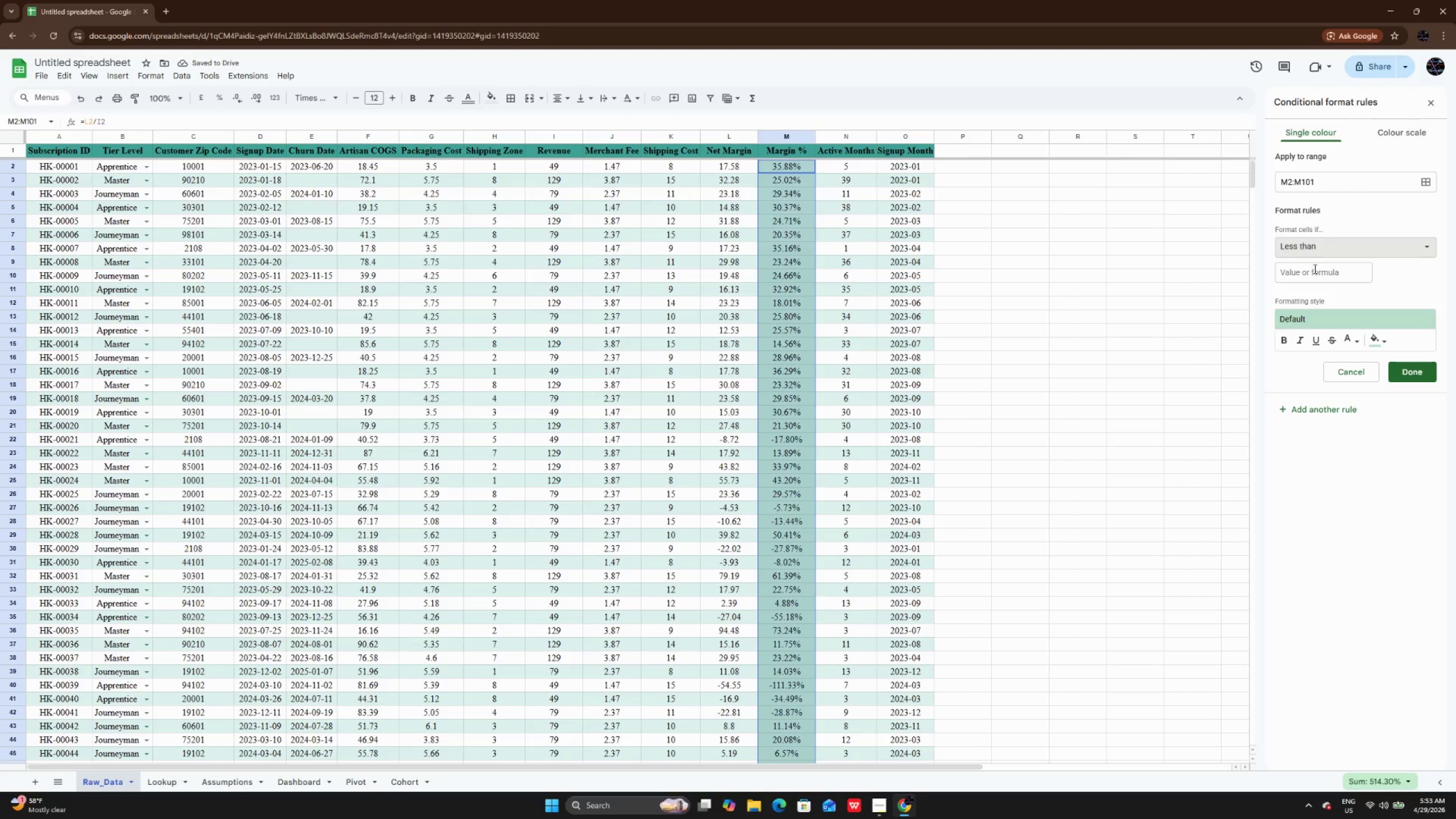 
left_click([1314, 271])
 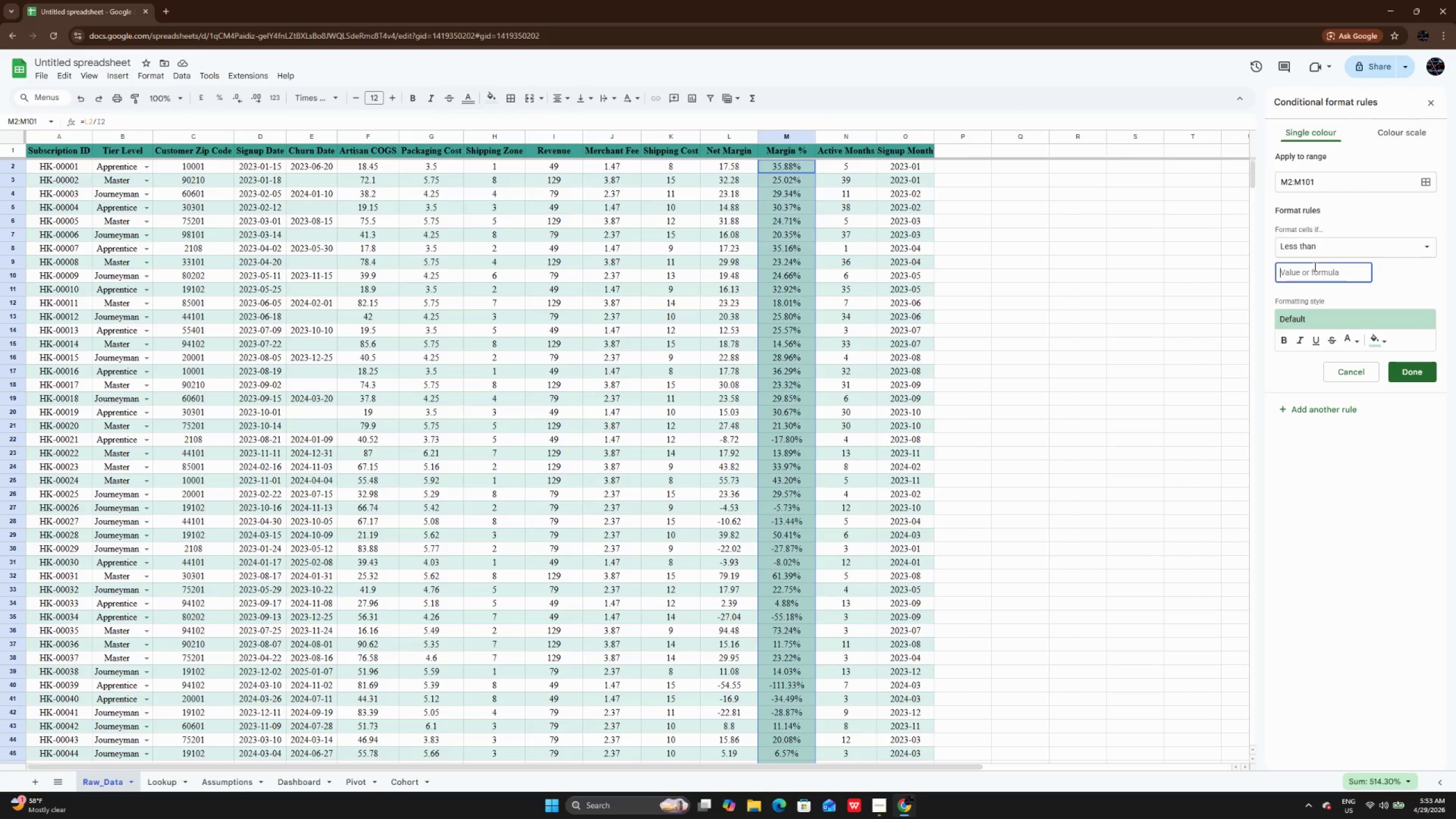 
key(Numpad3)
 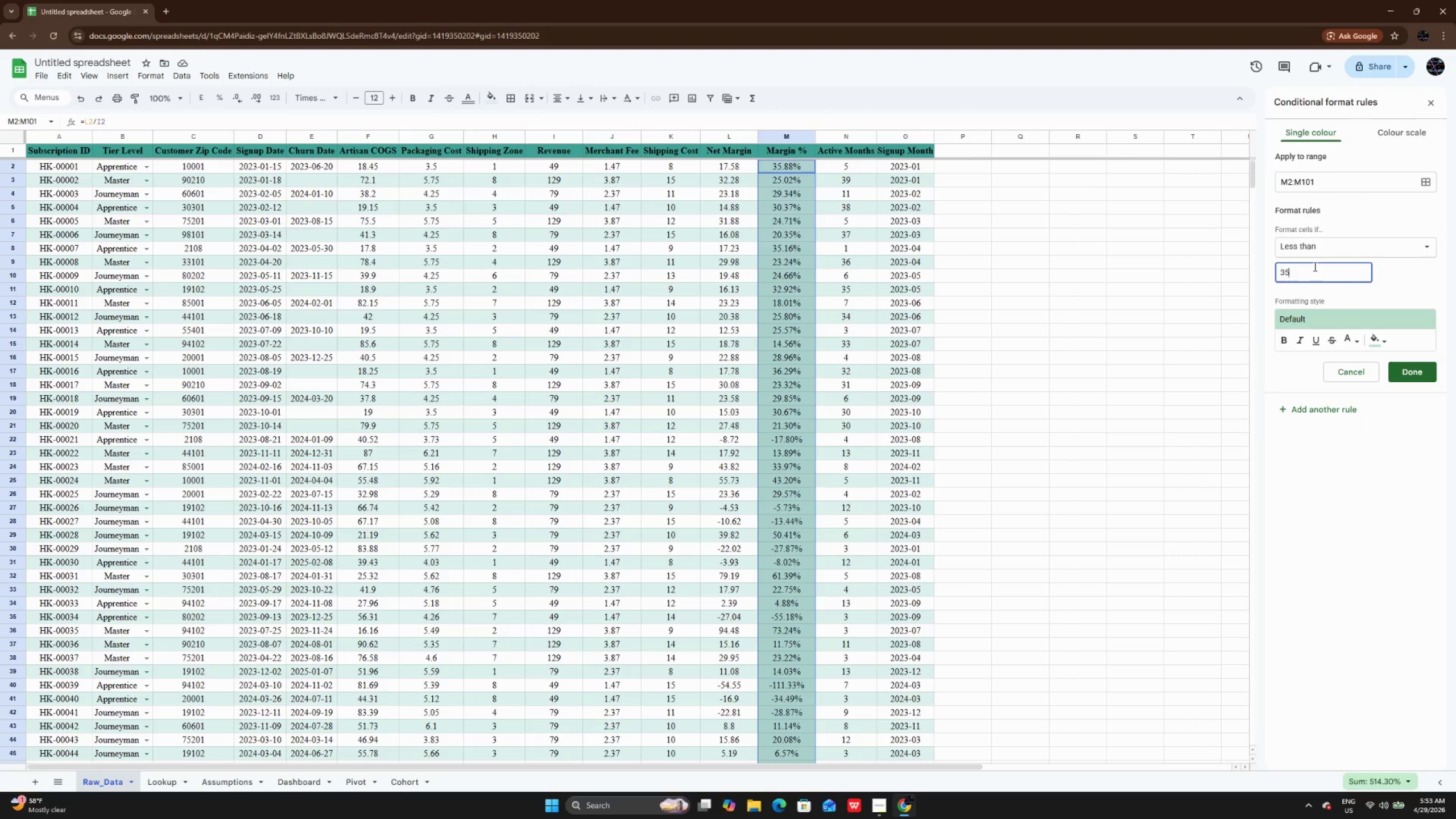 
key(Numpad5)
 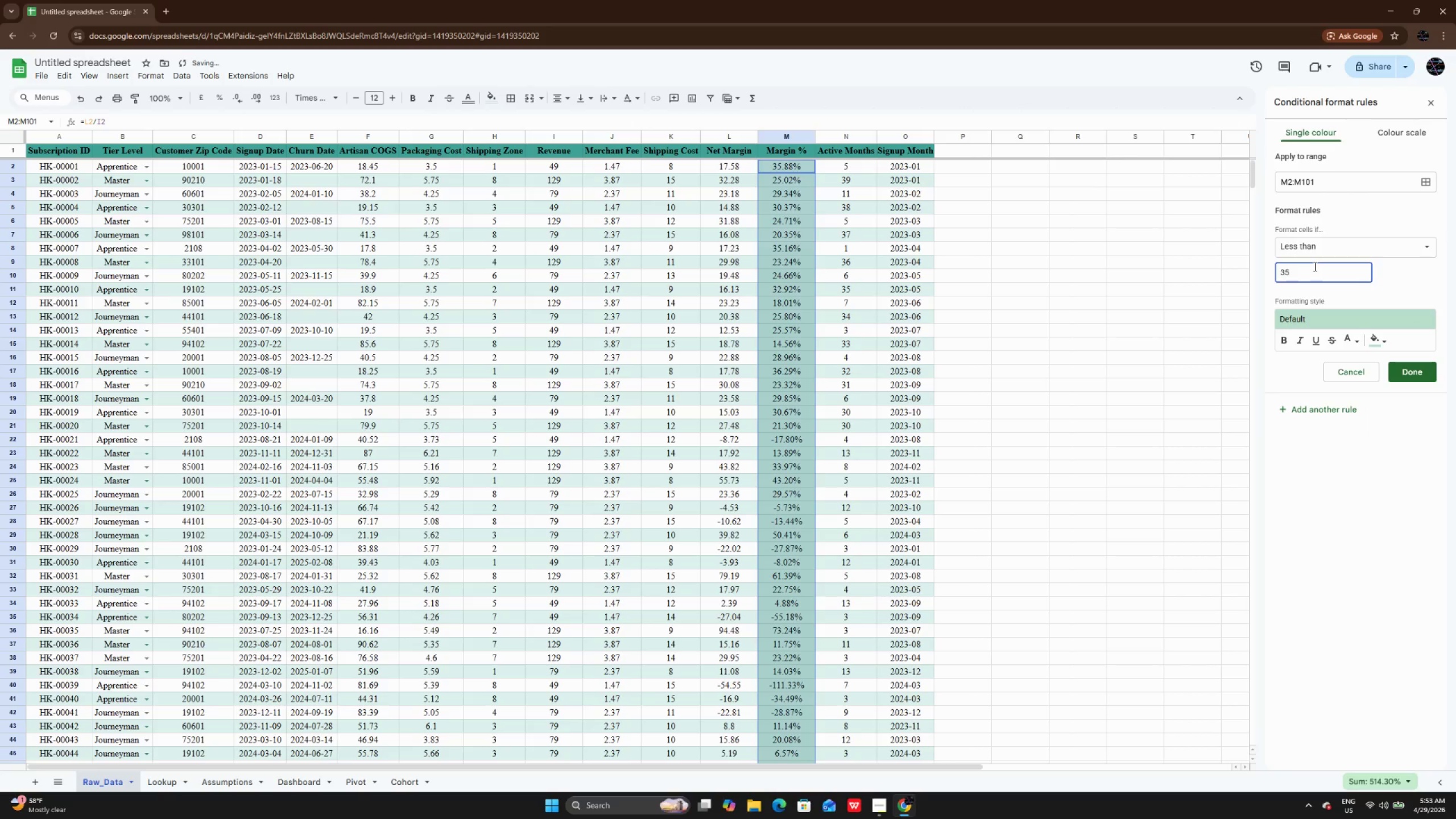 
key(NumpadDecimal)
 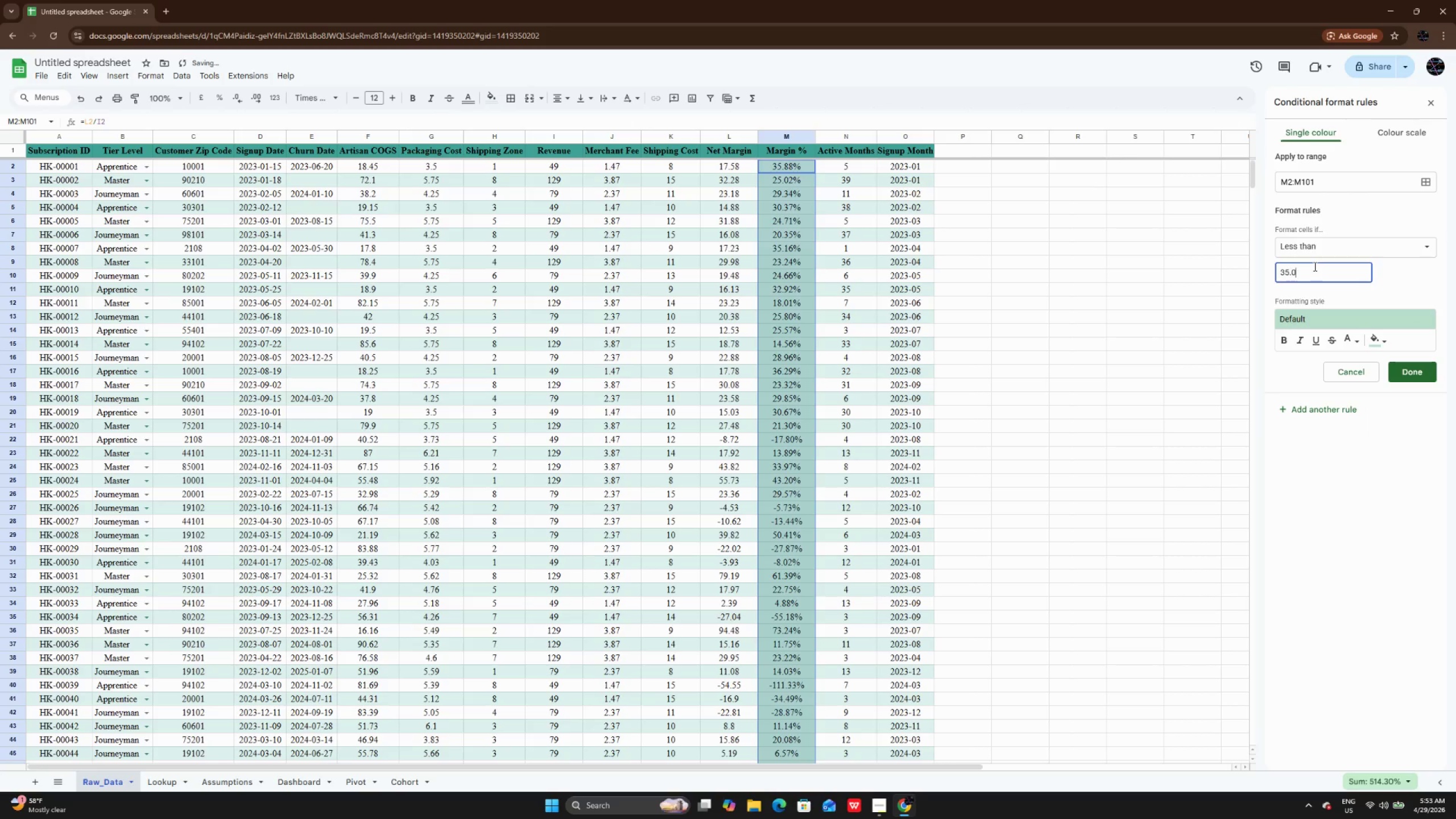 
key(Numpad0)
 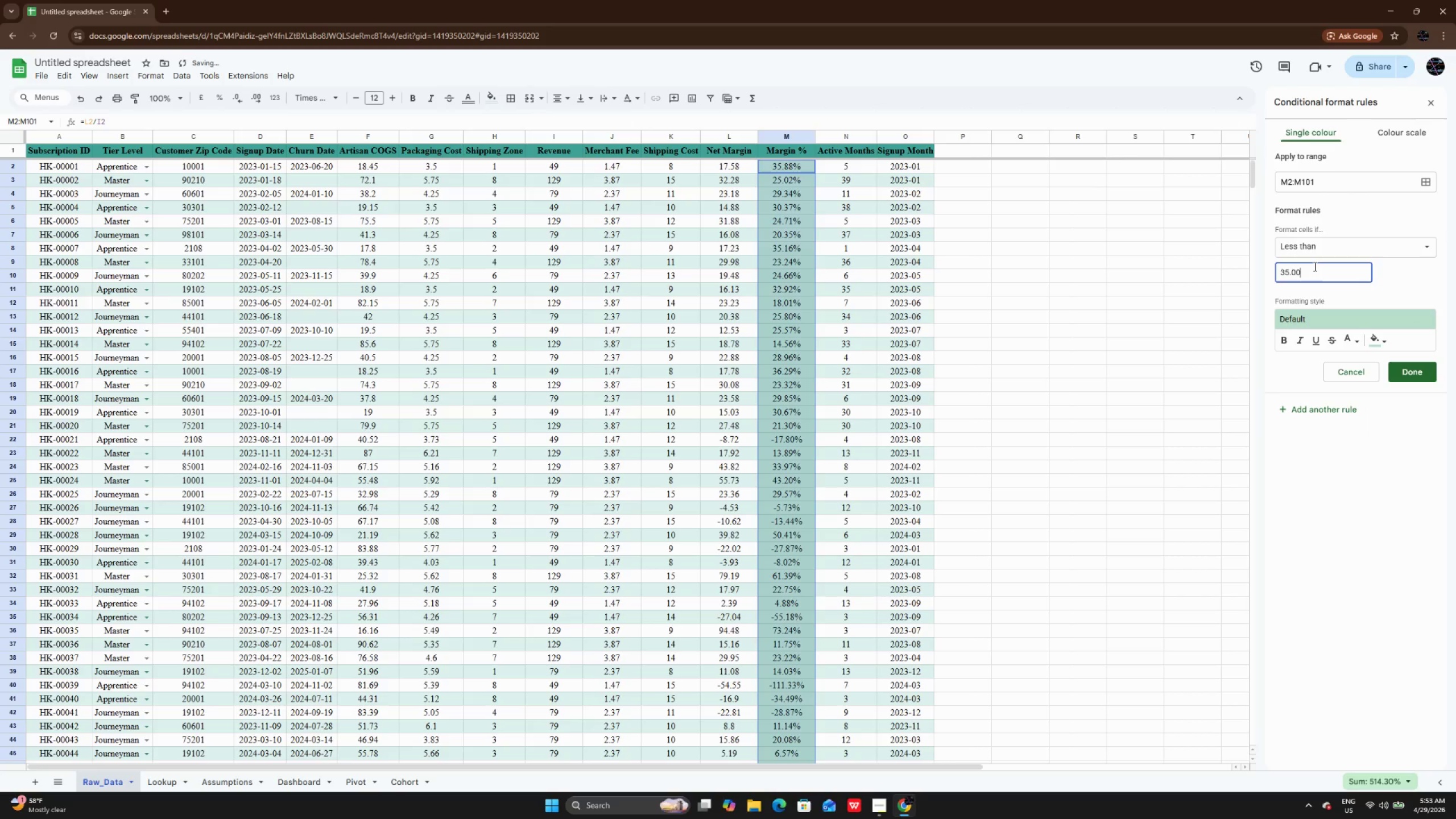 
key(Numpad0)
 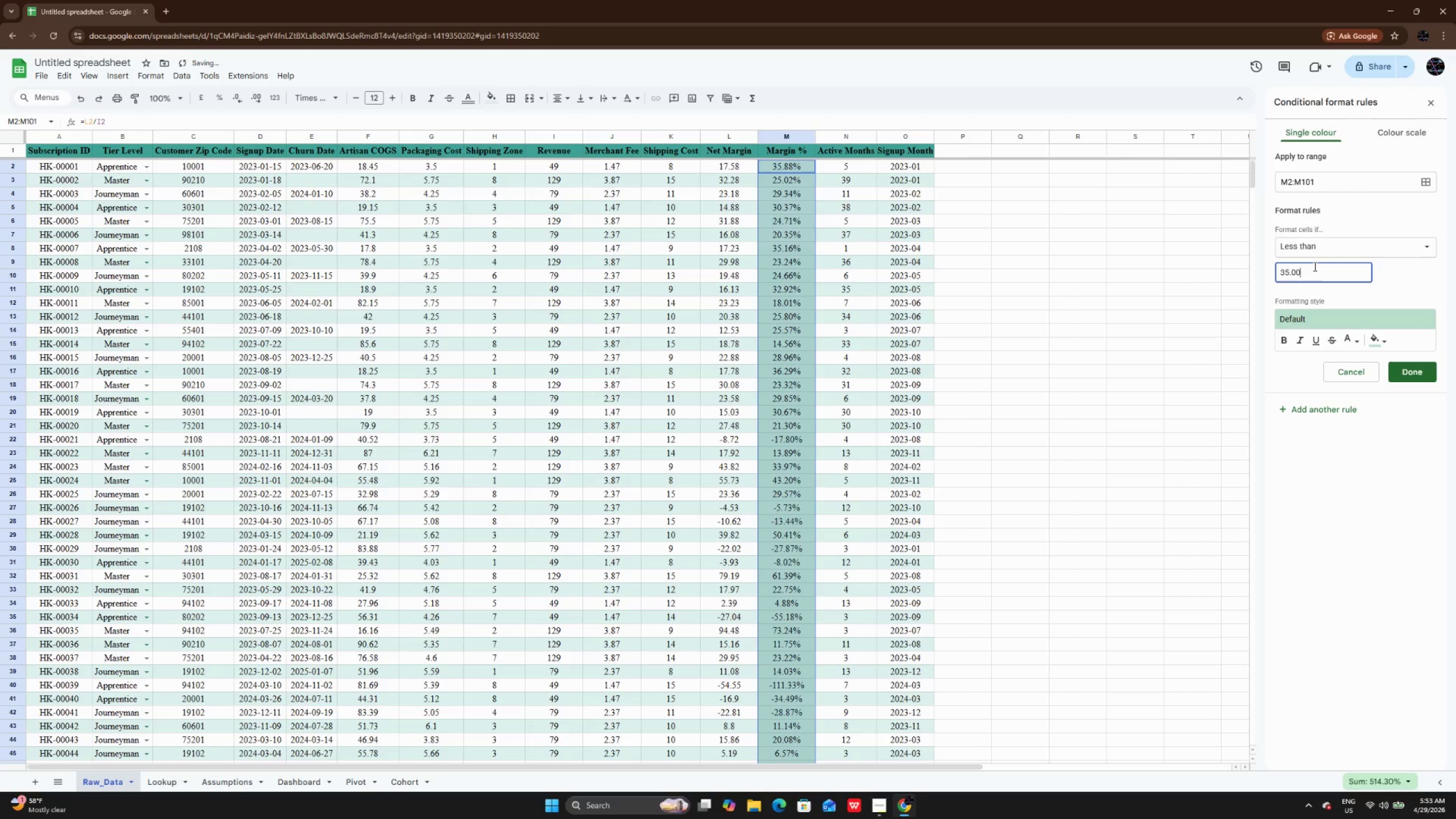 
key(Shift+5)
 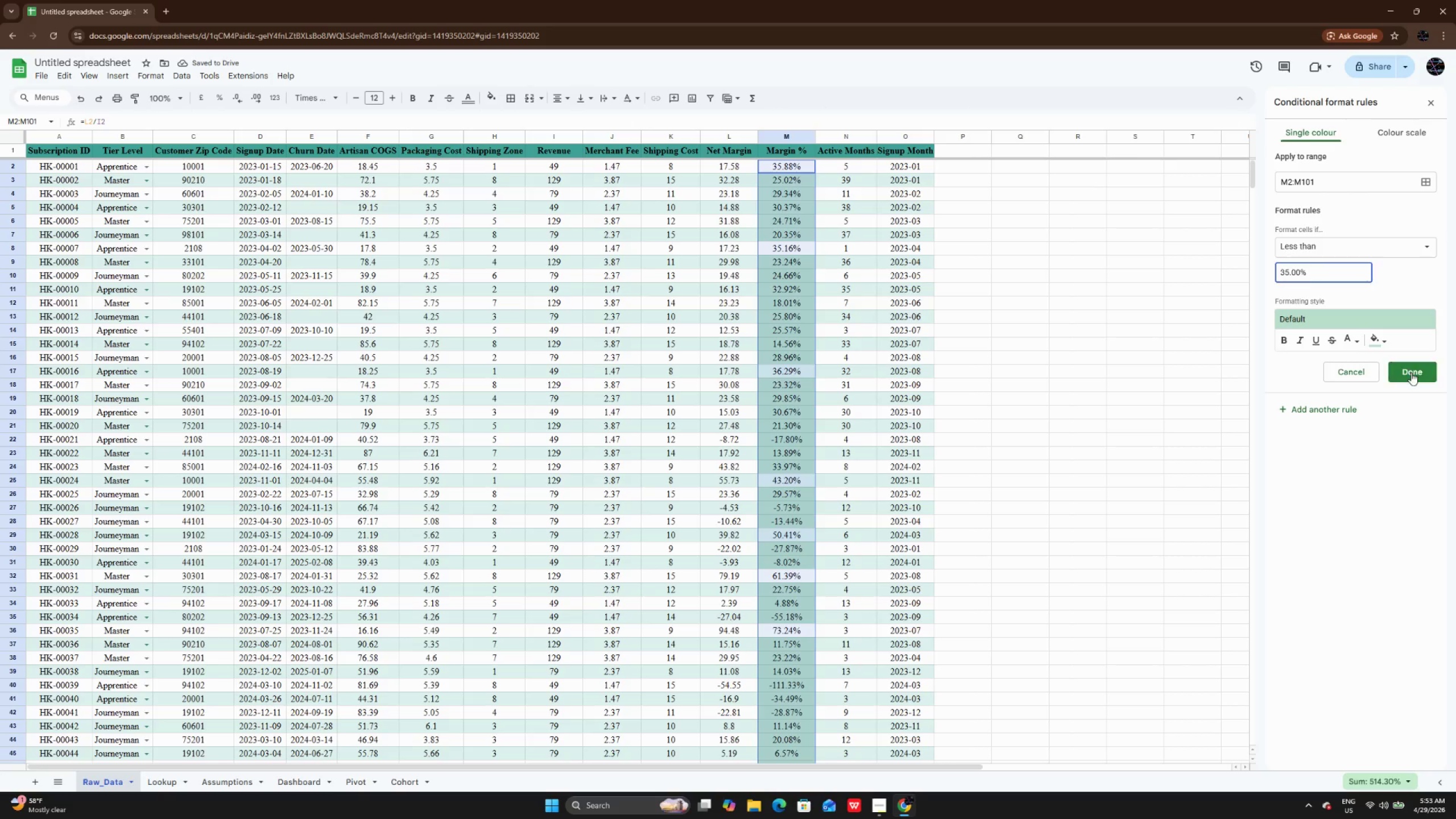 
left_click([1374, 336])
 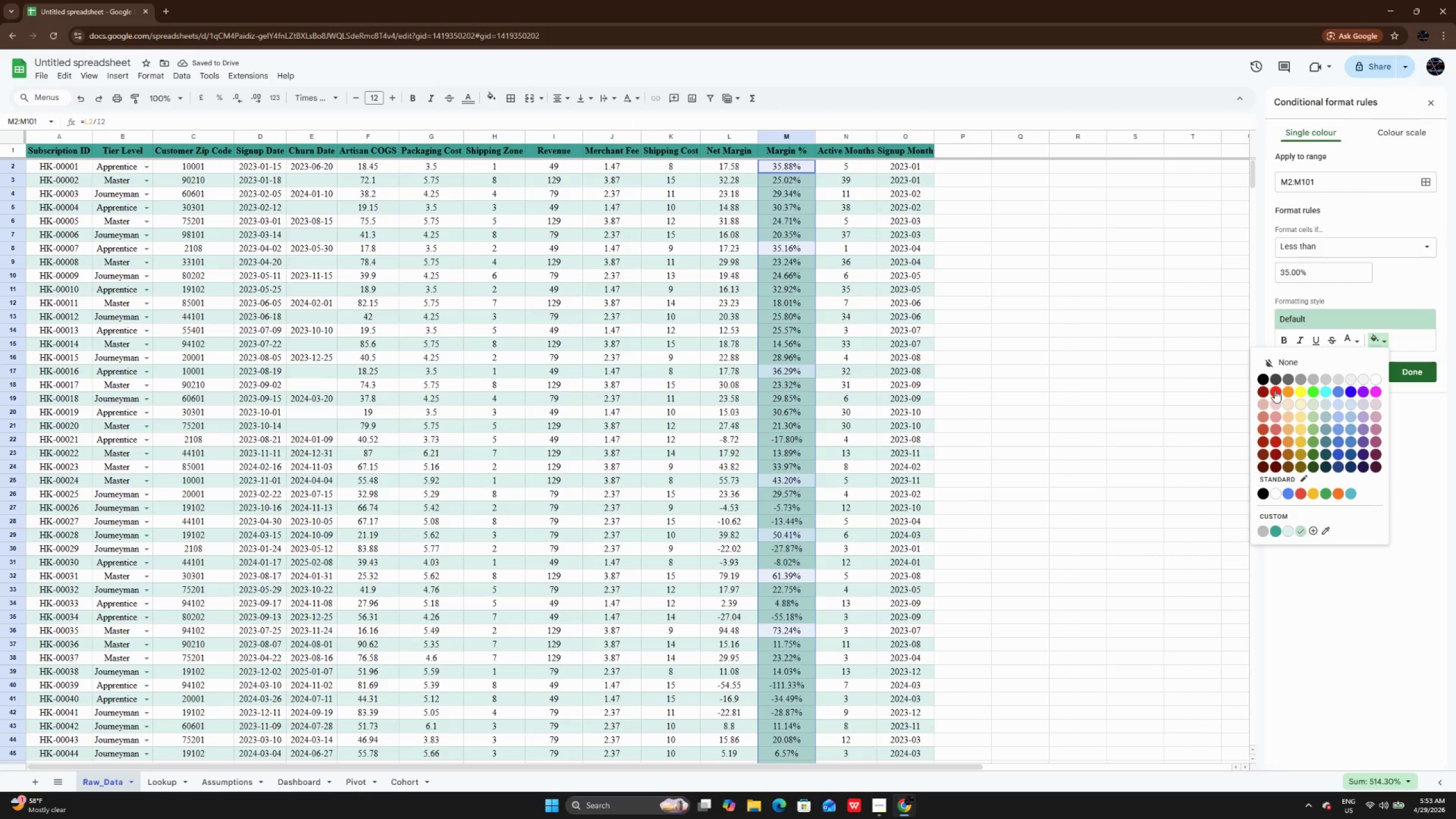 
left_click([1275, 390])
 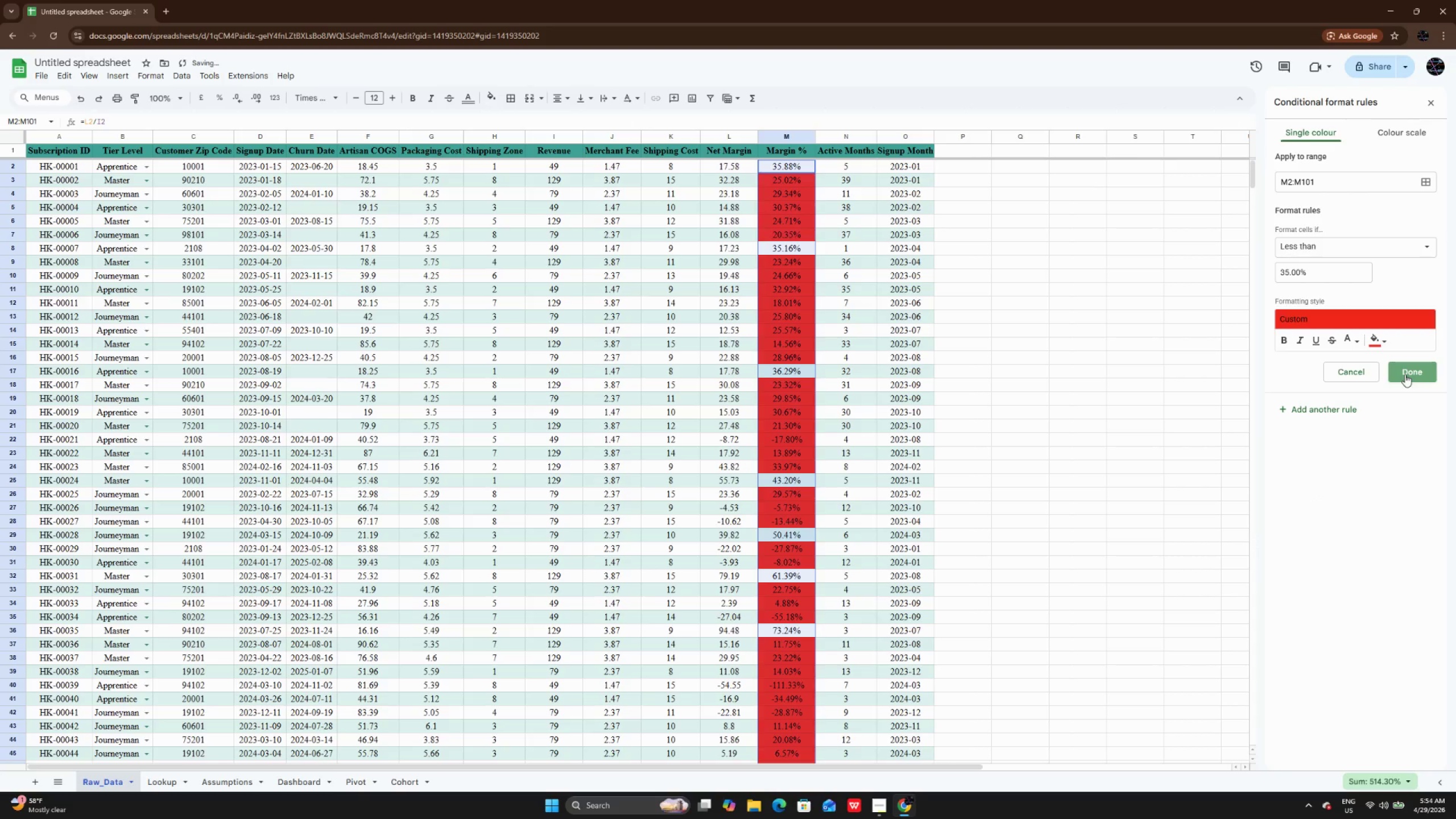 
double_click([1208, 383])
 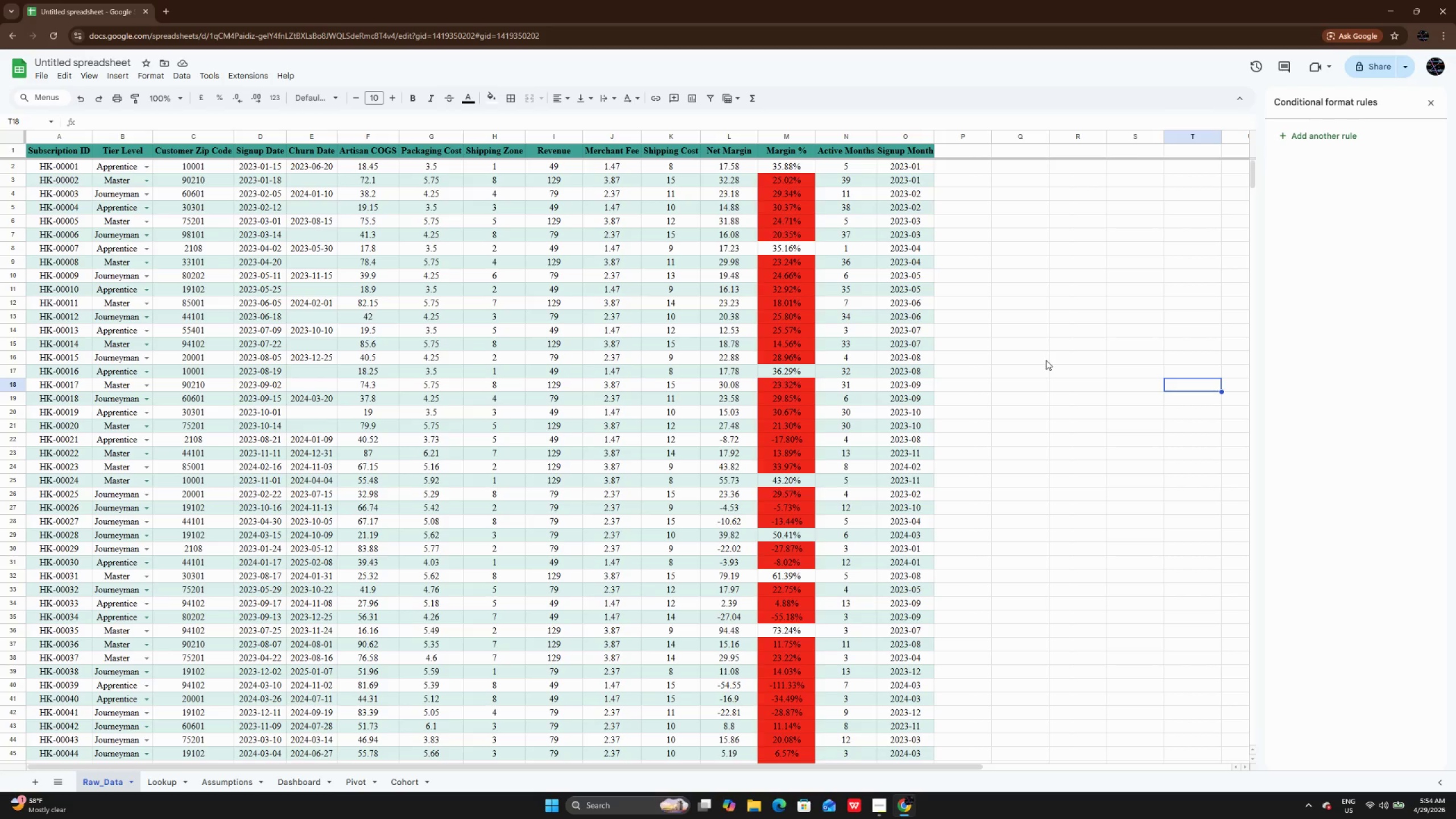 
wait(19.19)
 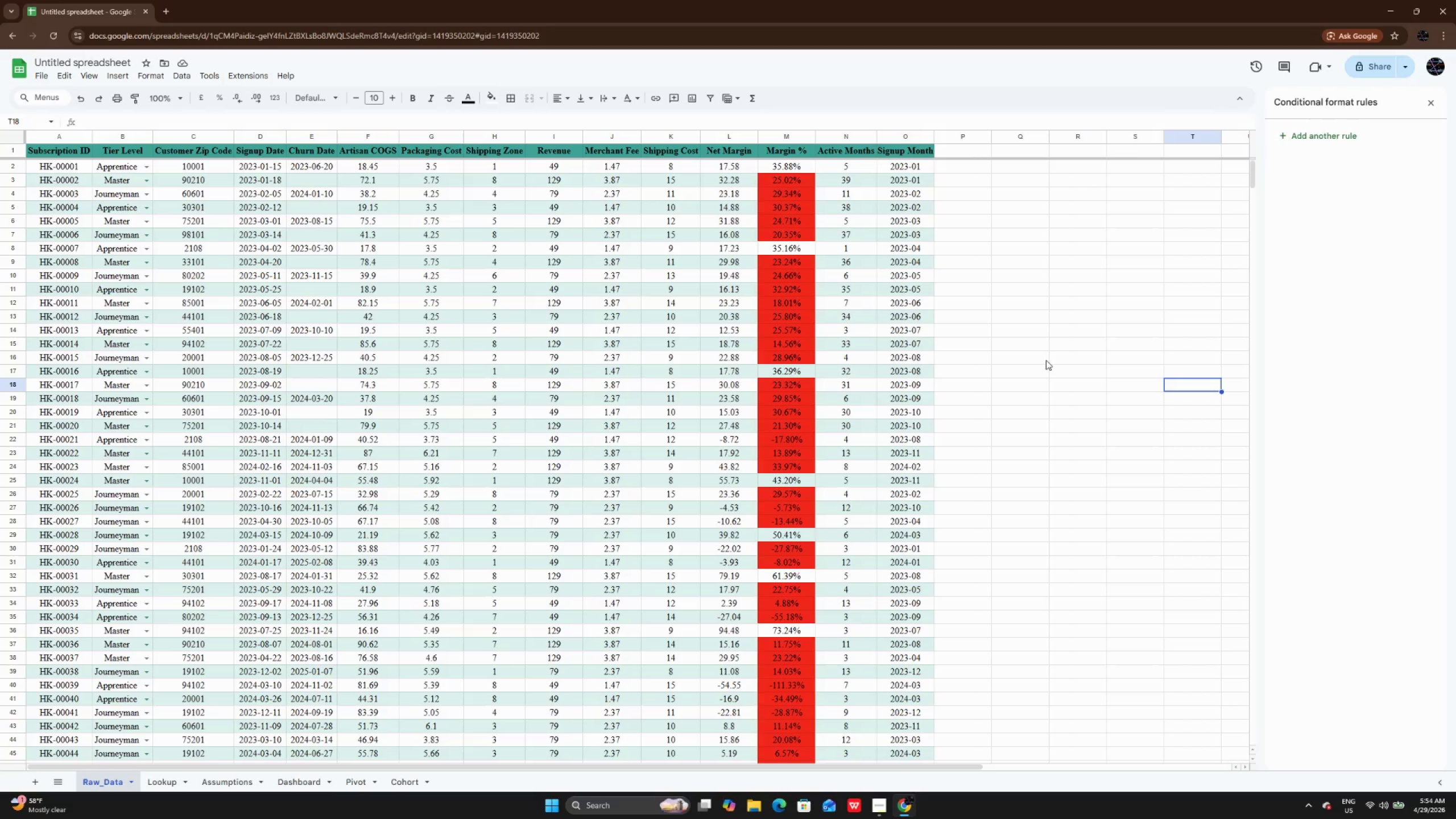 
left_click([232, 783])
 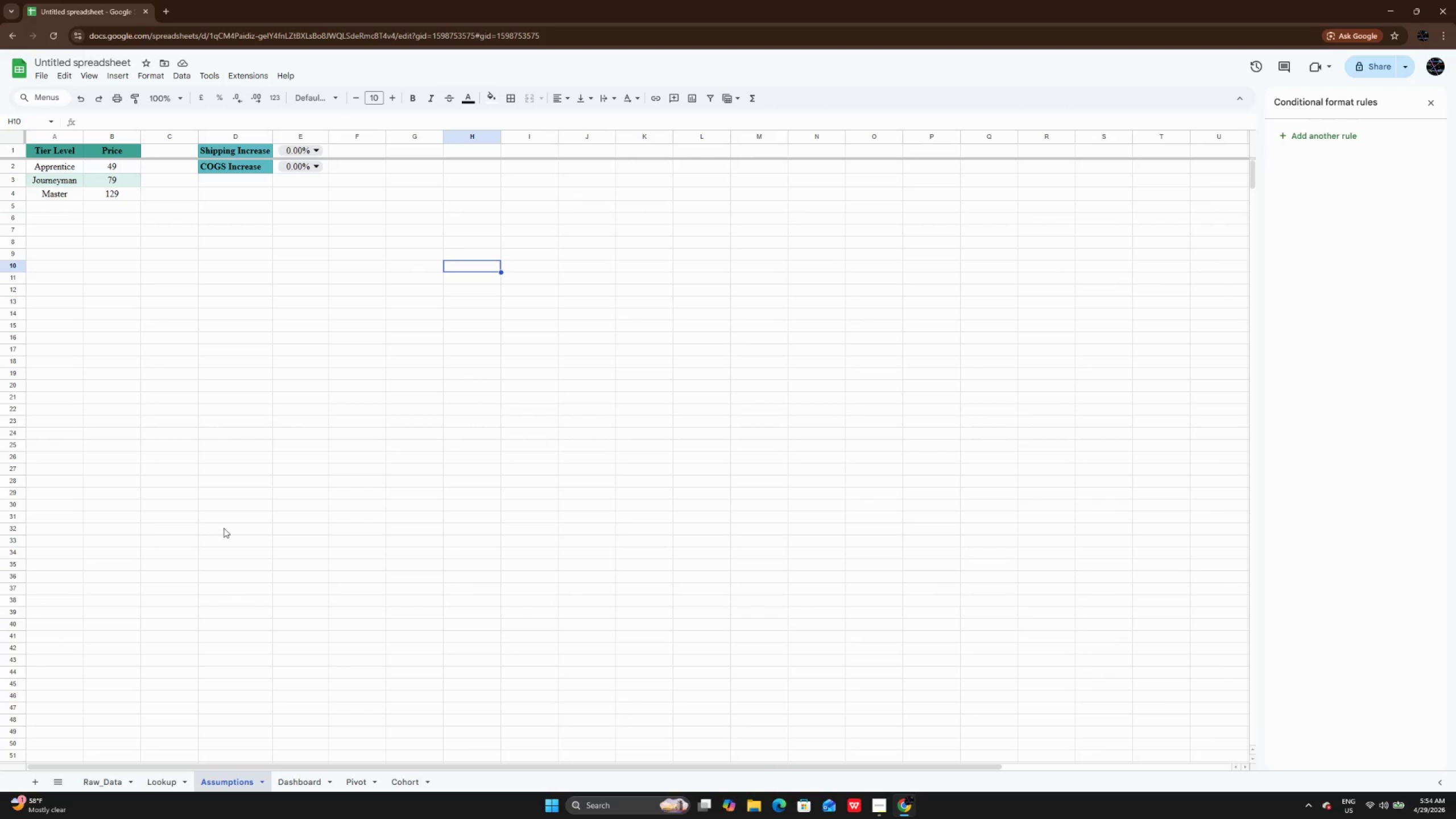 
left_click([218, 496])
 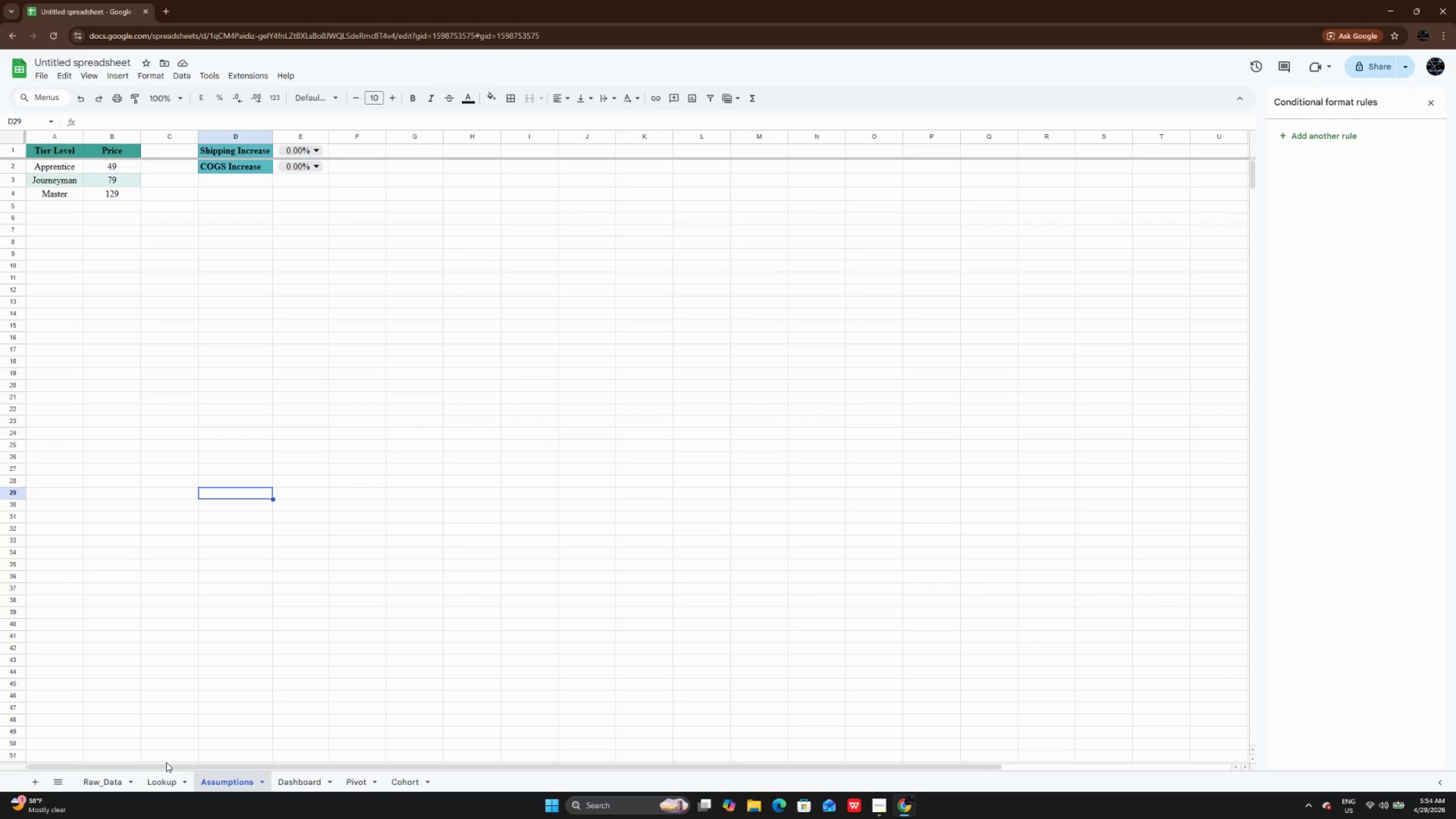 
left_click([160, 780])
 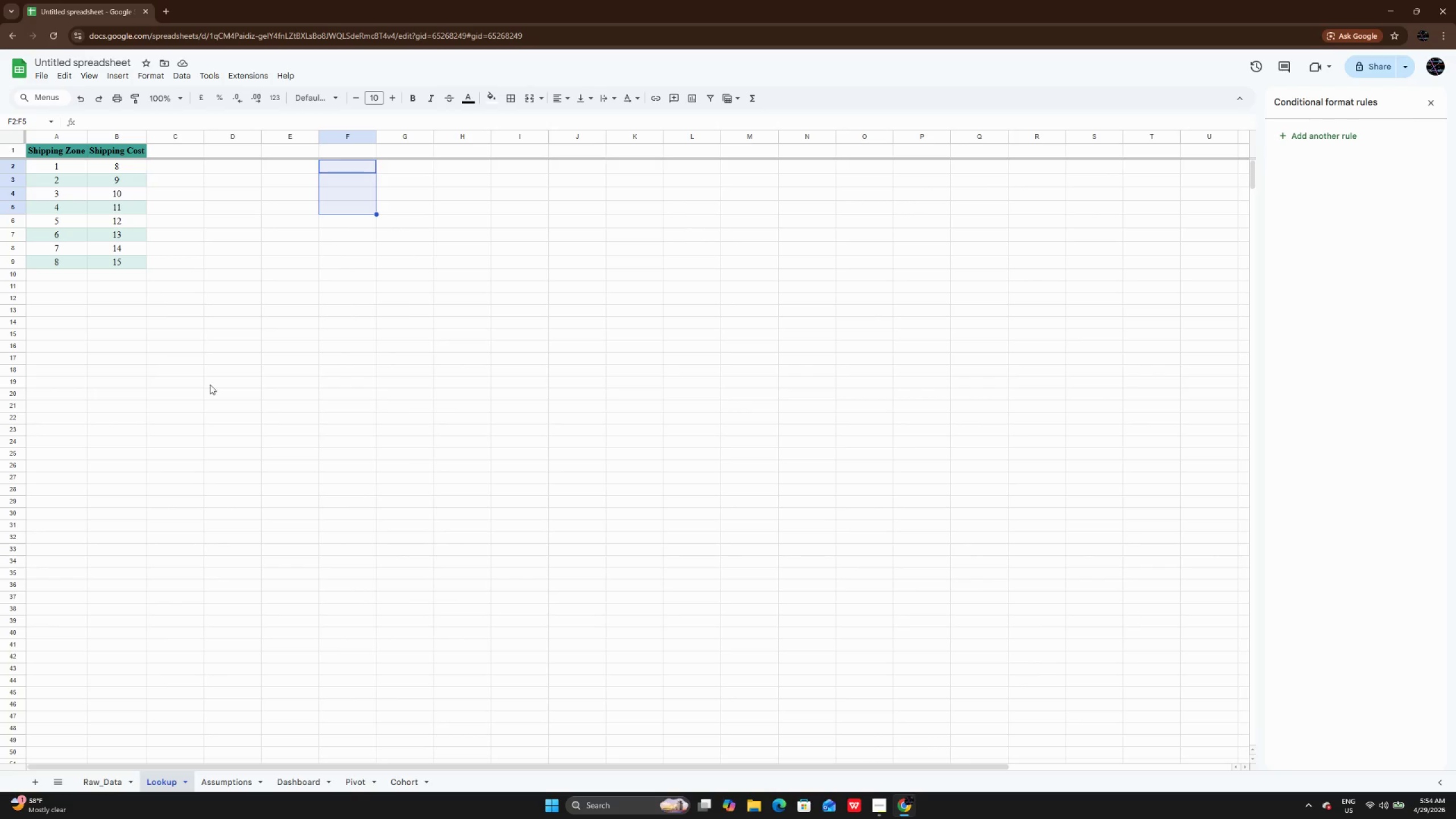 
left_click([241, 307])
 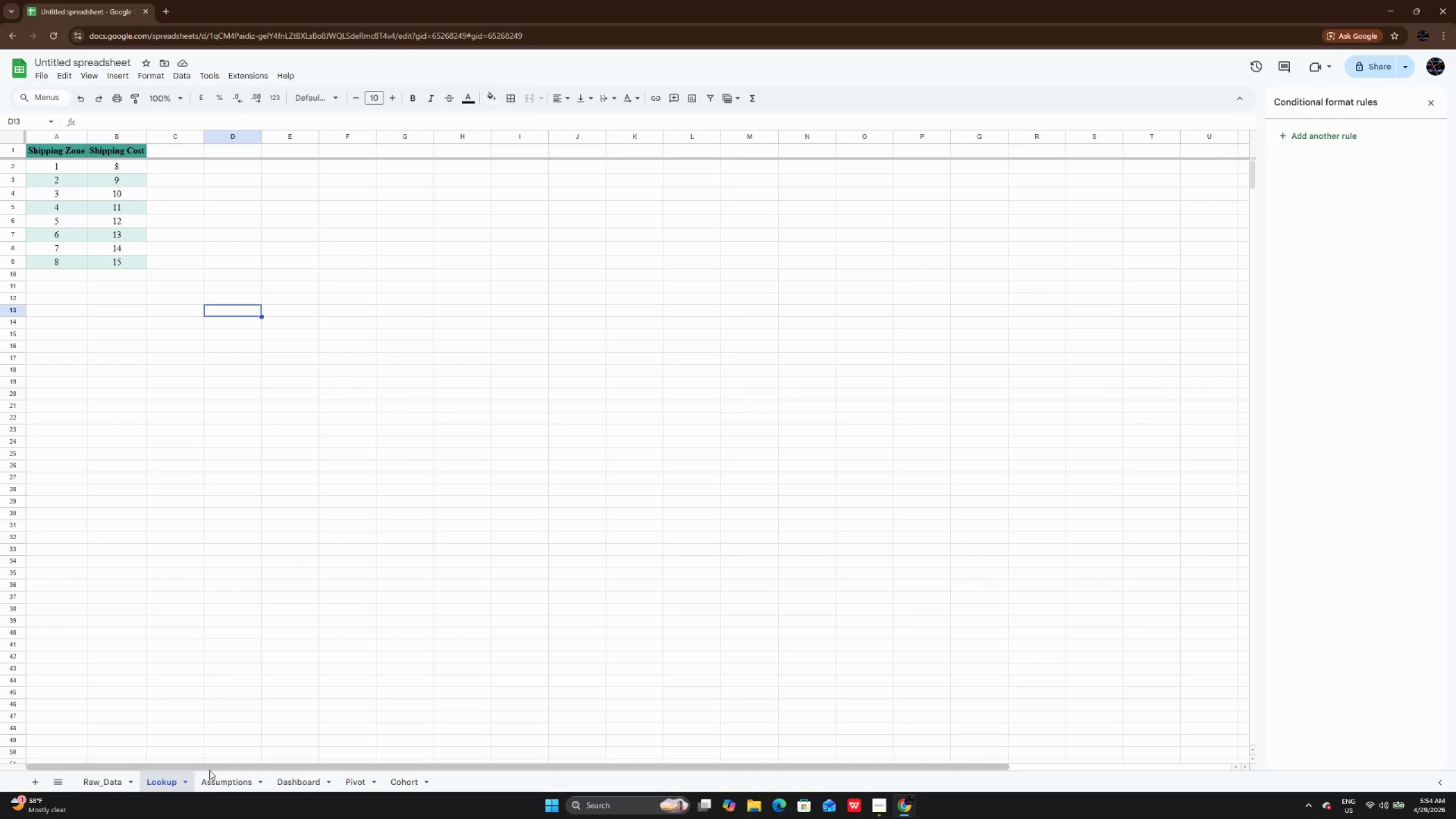 
left_click([211, 780])
 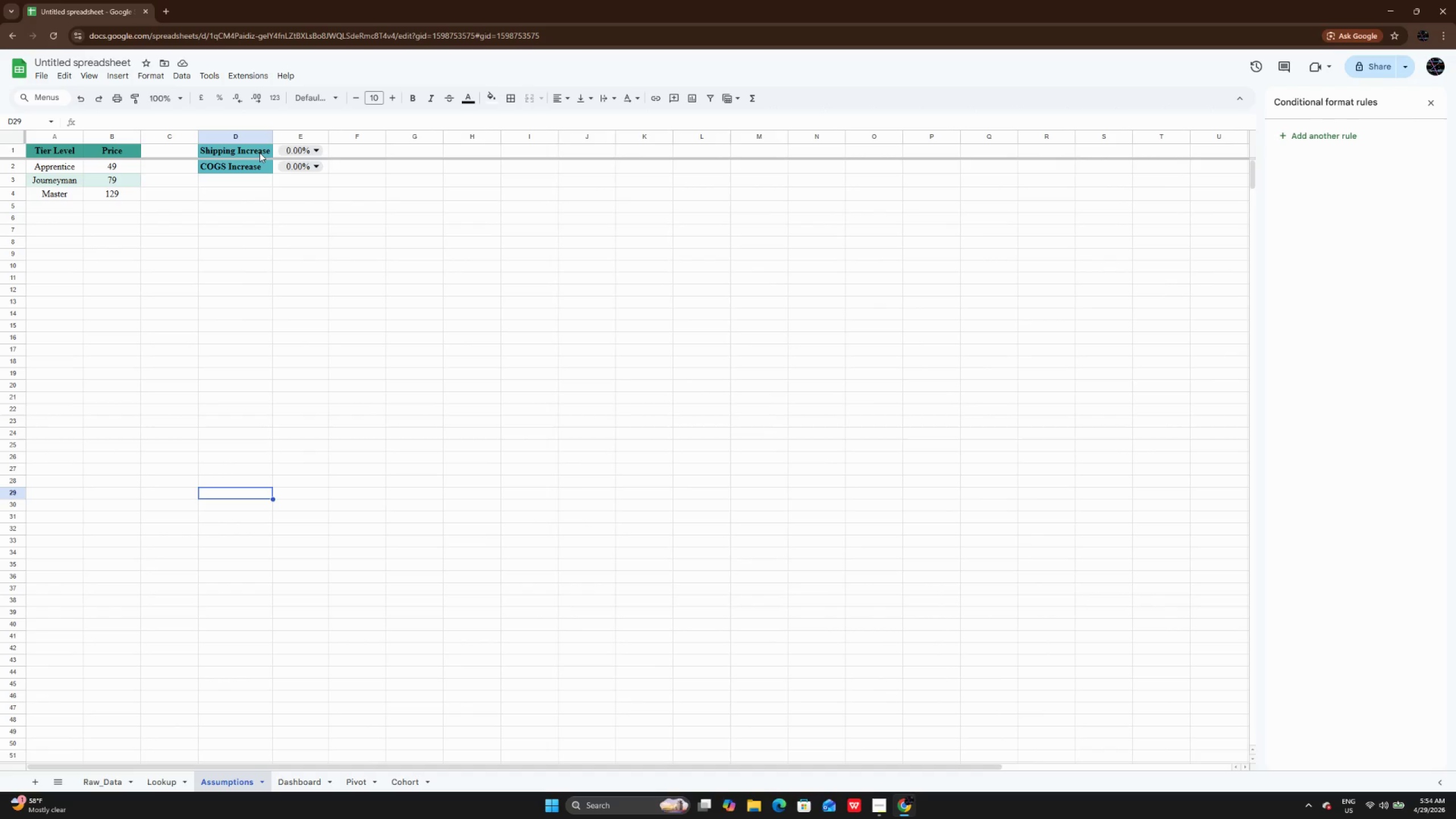 
double_click([259, 152])
 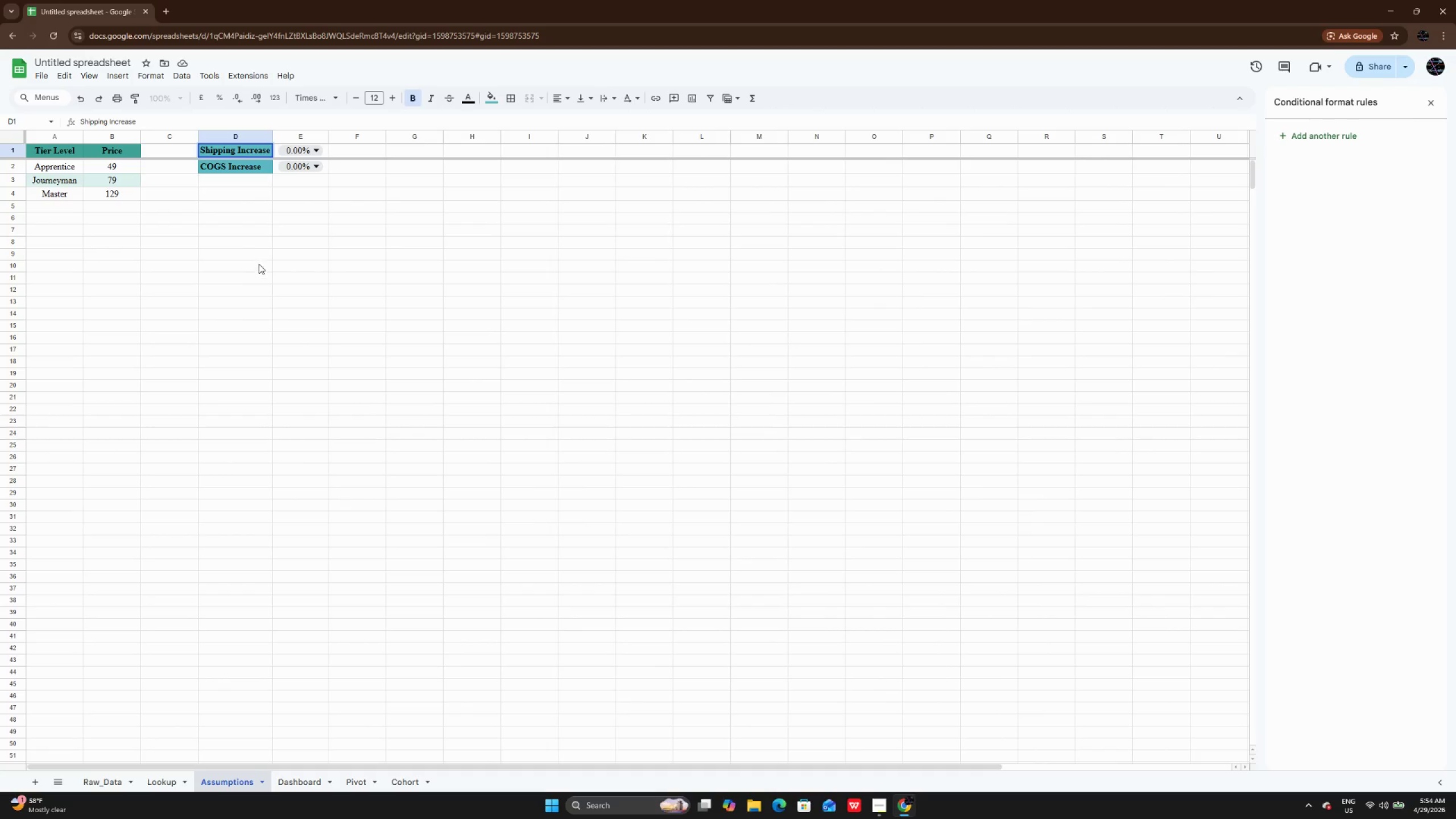 
left_click([259, 264])
 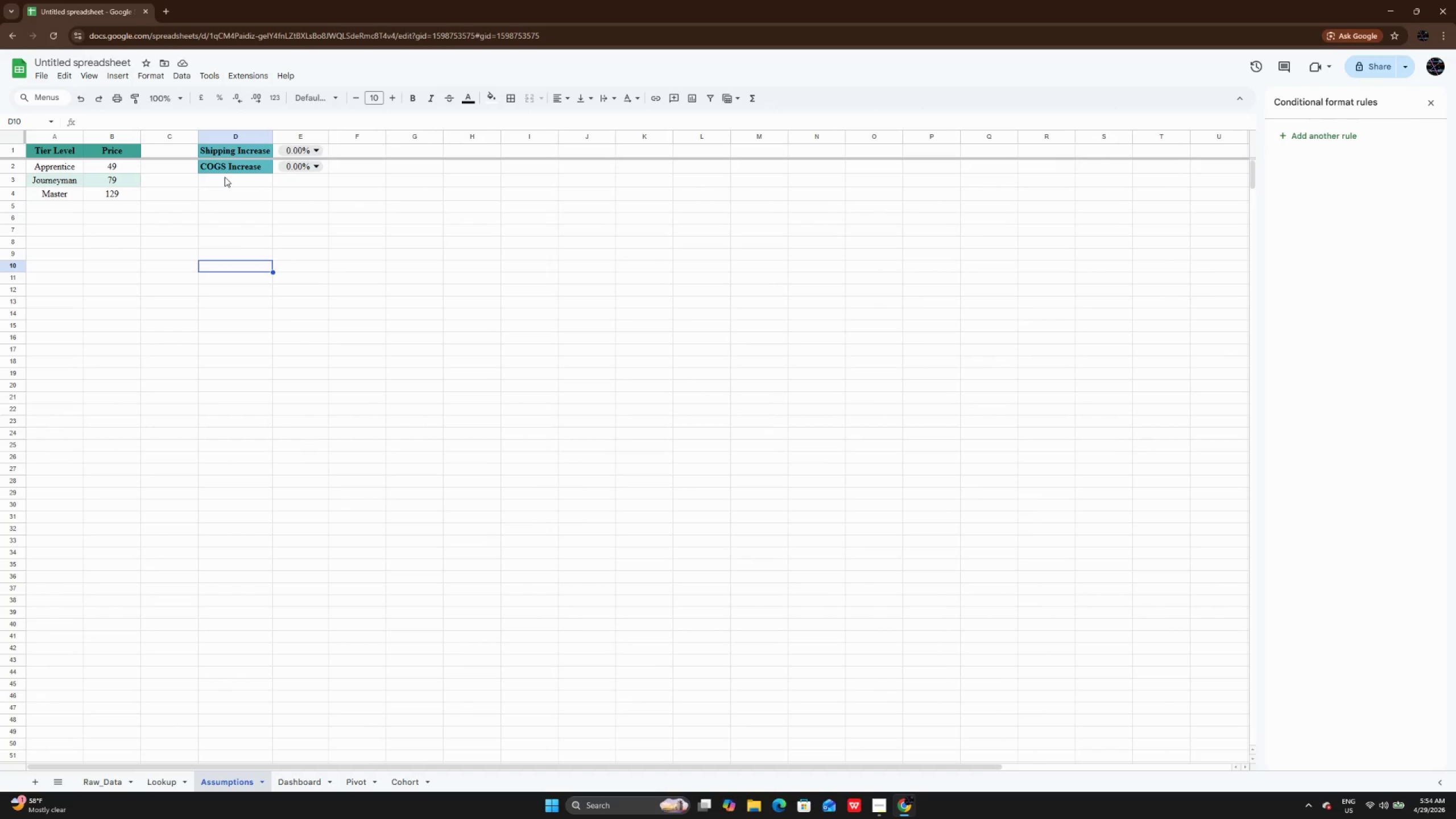 
left_click([228, 155])
 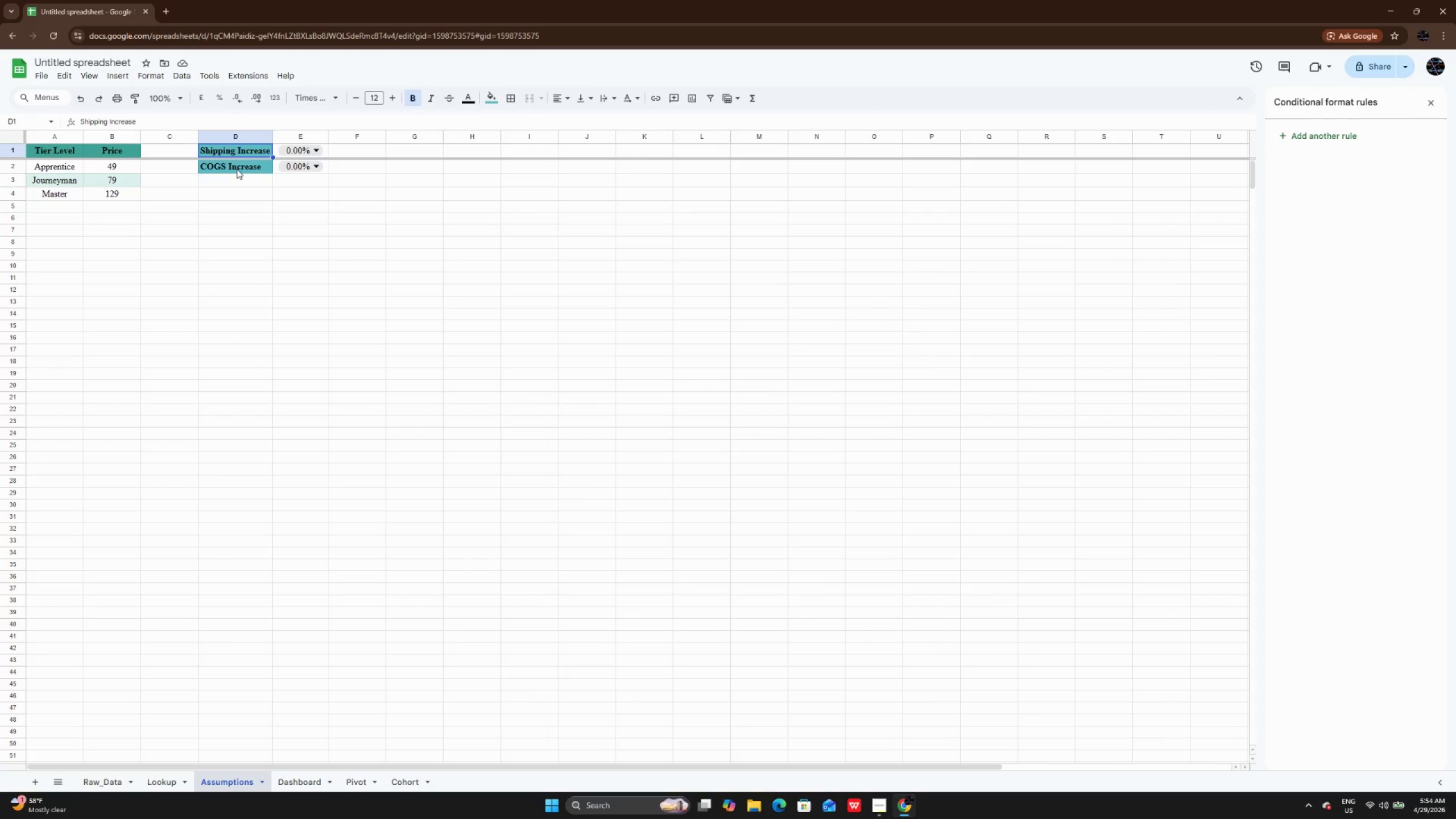 
left_click([237, 169])
 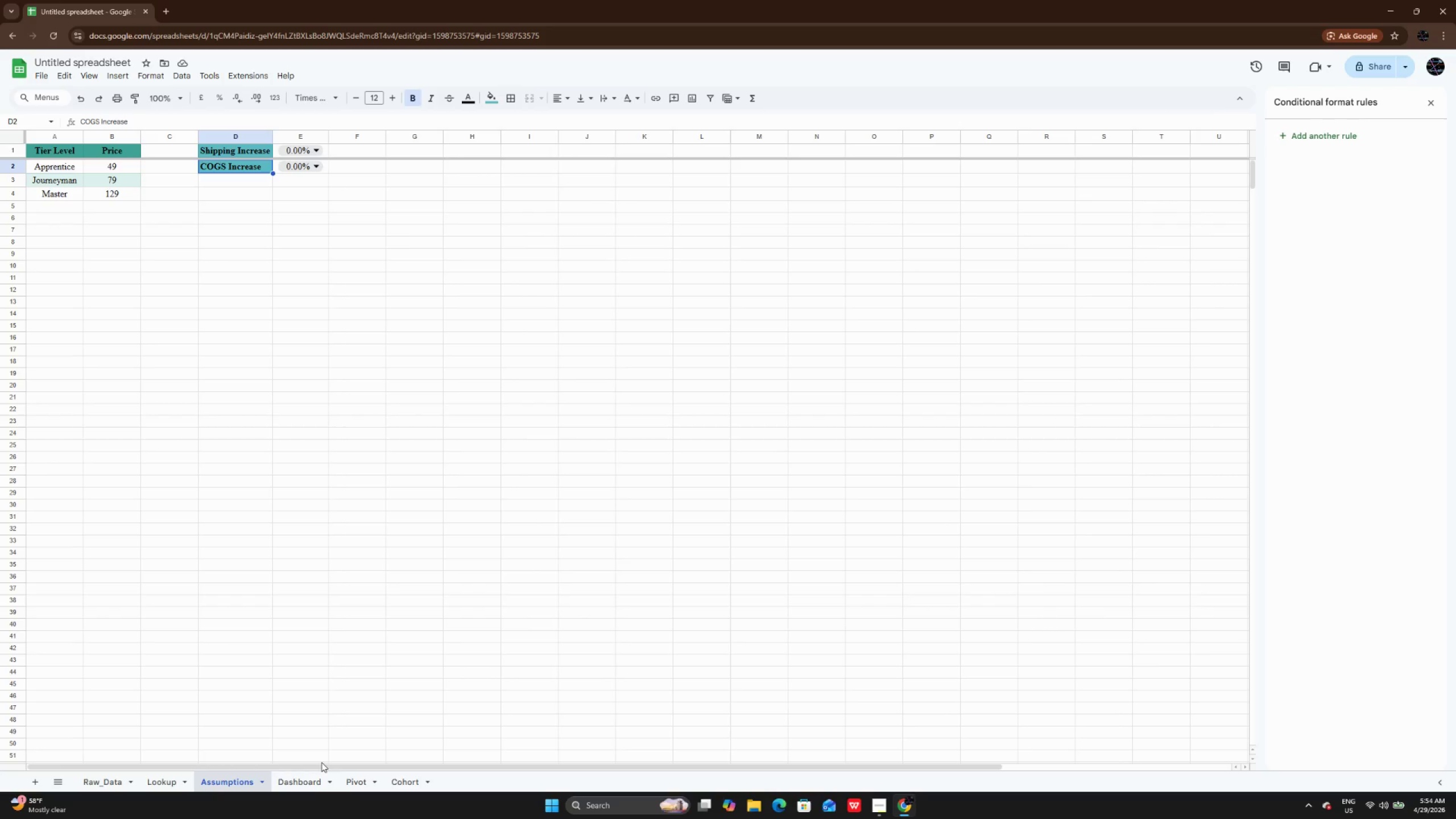 
left_click([310, 776])
 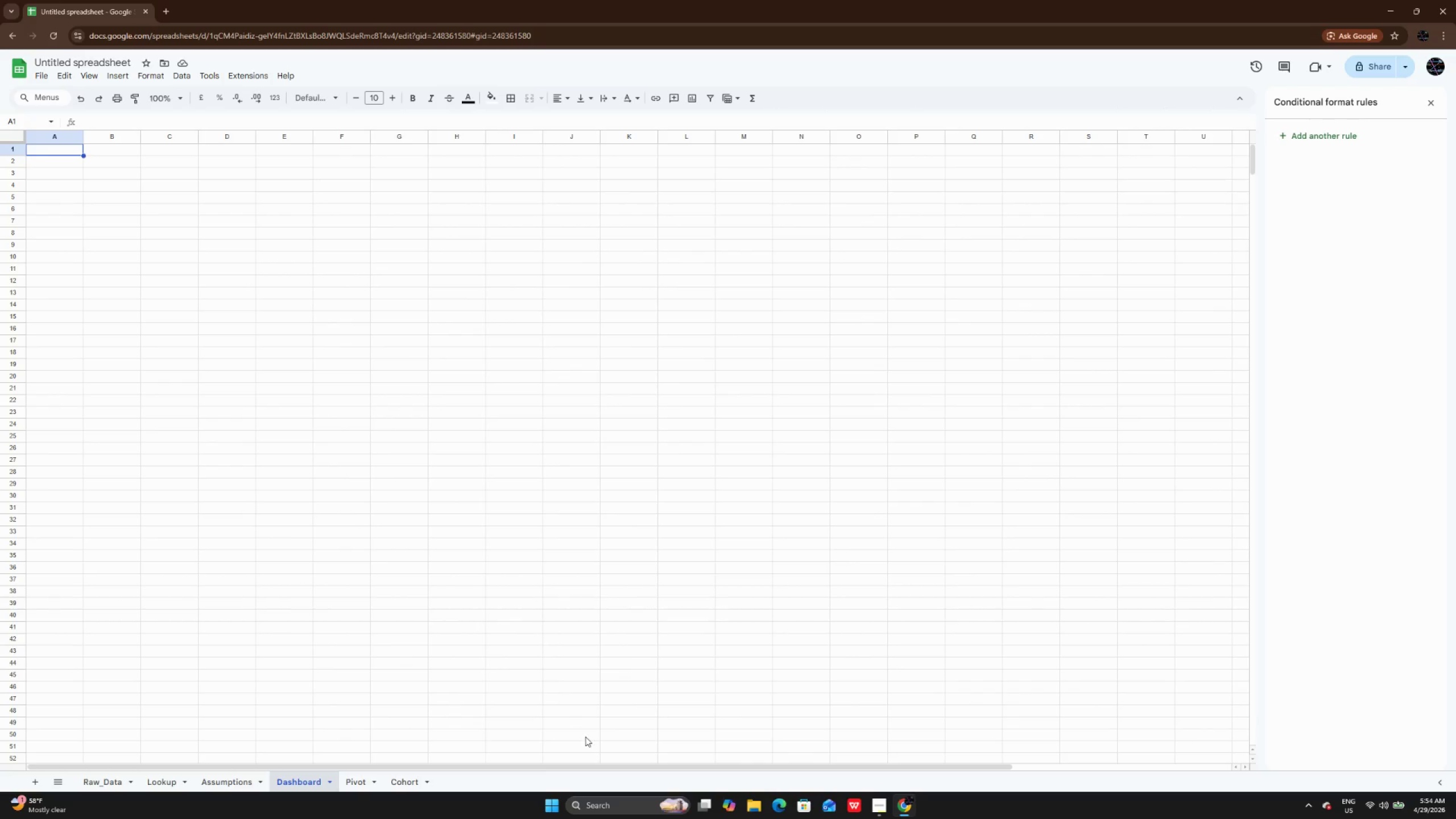 
left_click([879, 808])